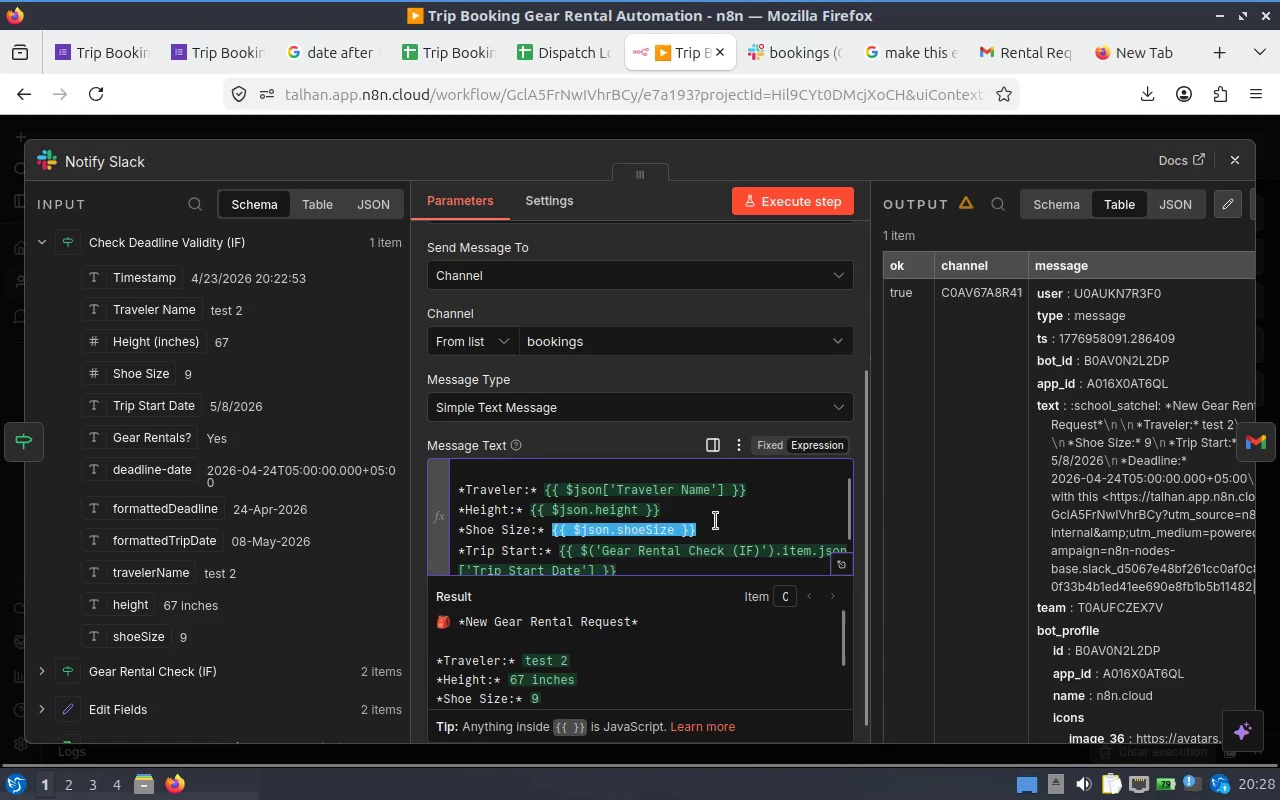 
scroll: coordinate [715, 521], scroll_direction: down, amount: 1.0
 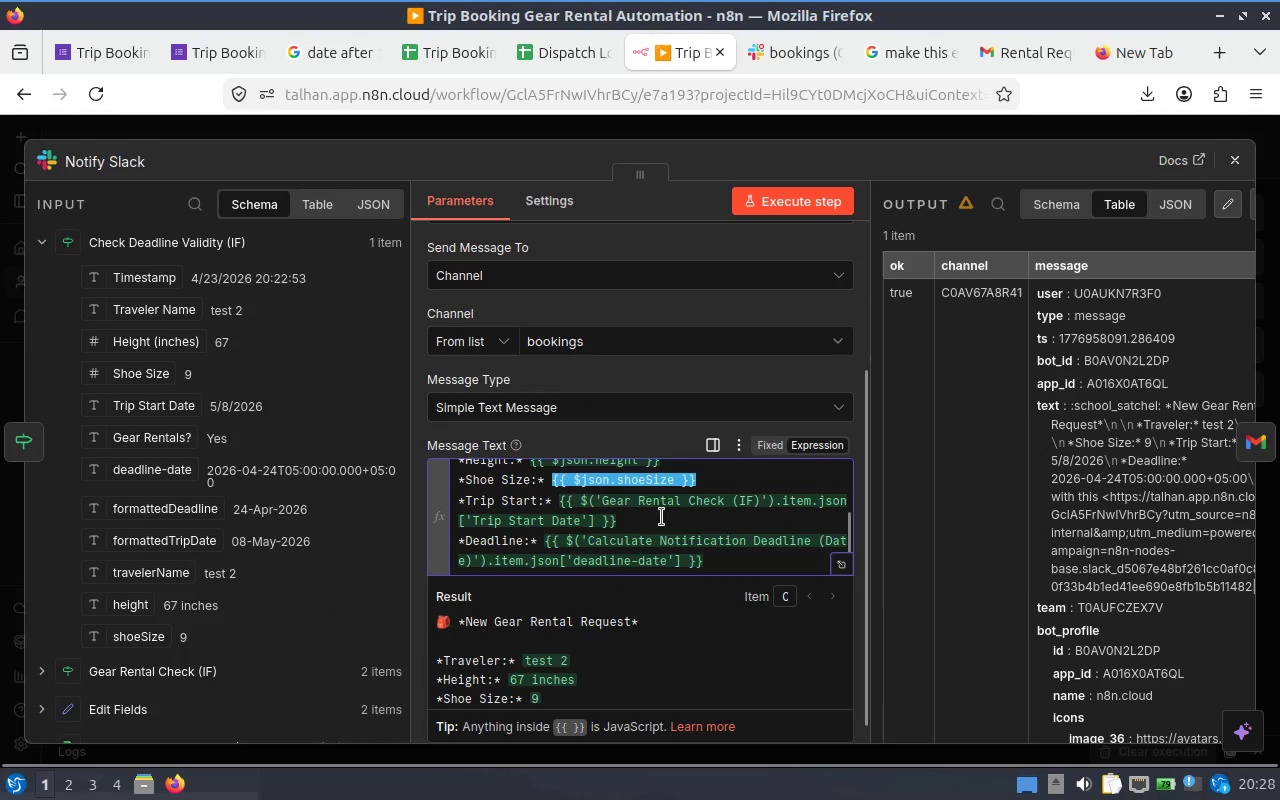 
left_click([661, 515])
 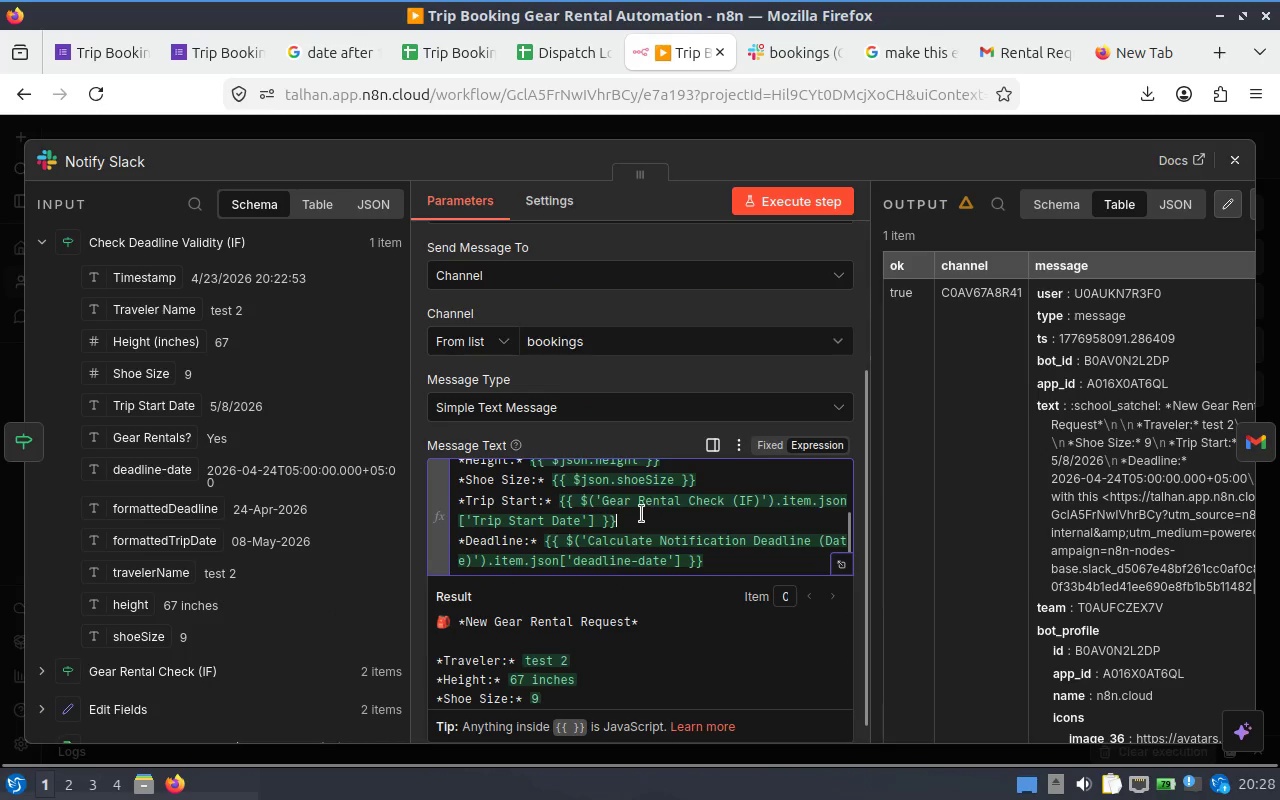 
left_click_drag(start_coordinate=[641, 514], to_coordinate=[560, 499])
 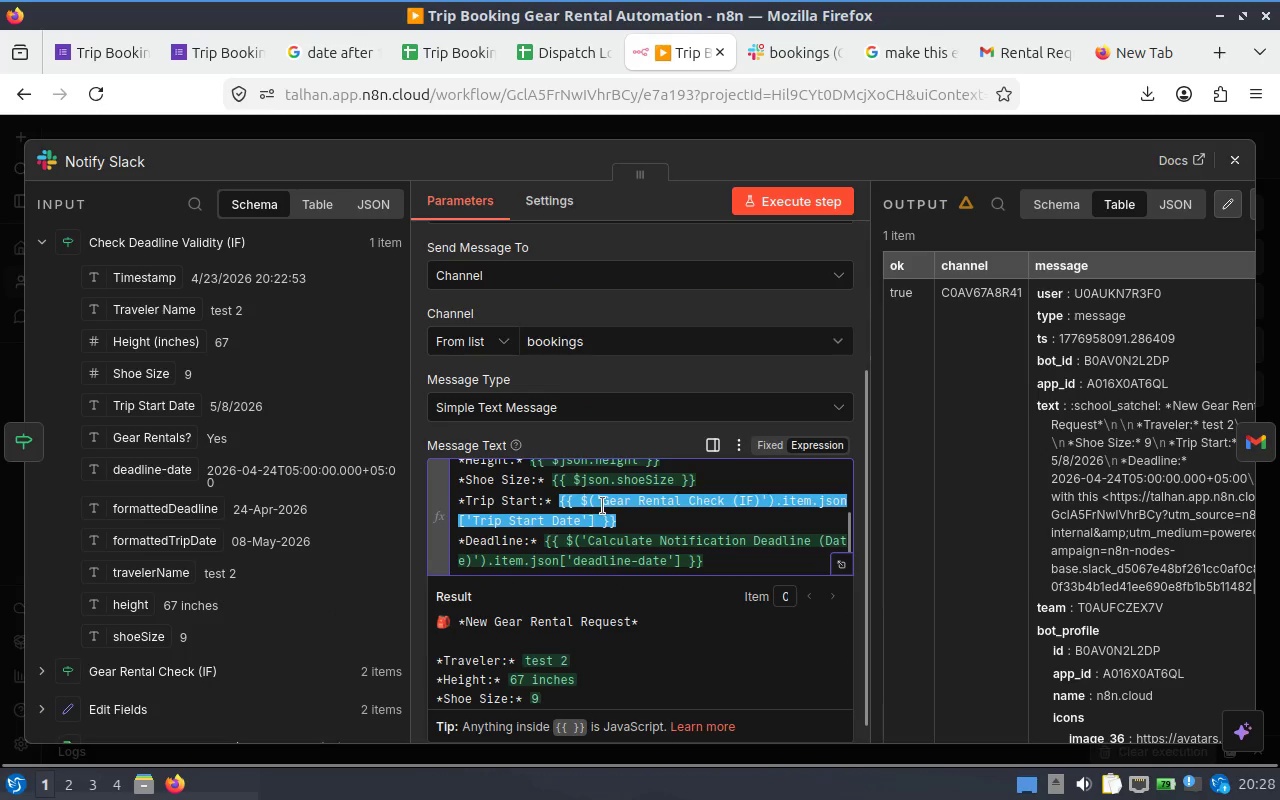 
key(Backspace)
 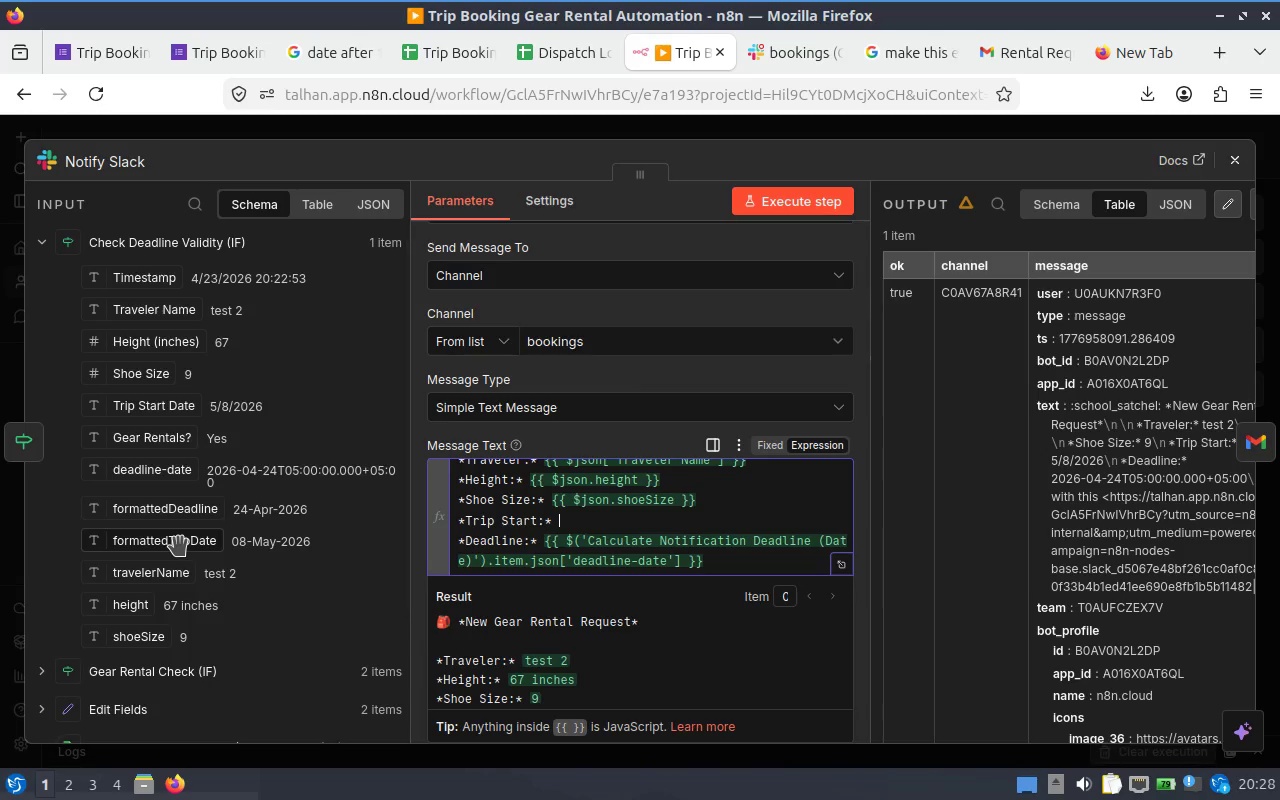 
wait(7.97)
 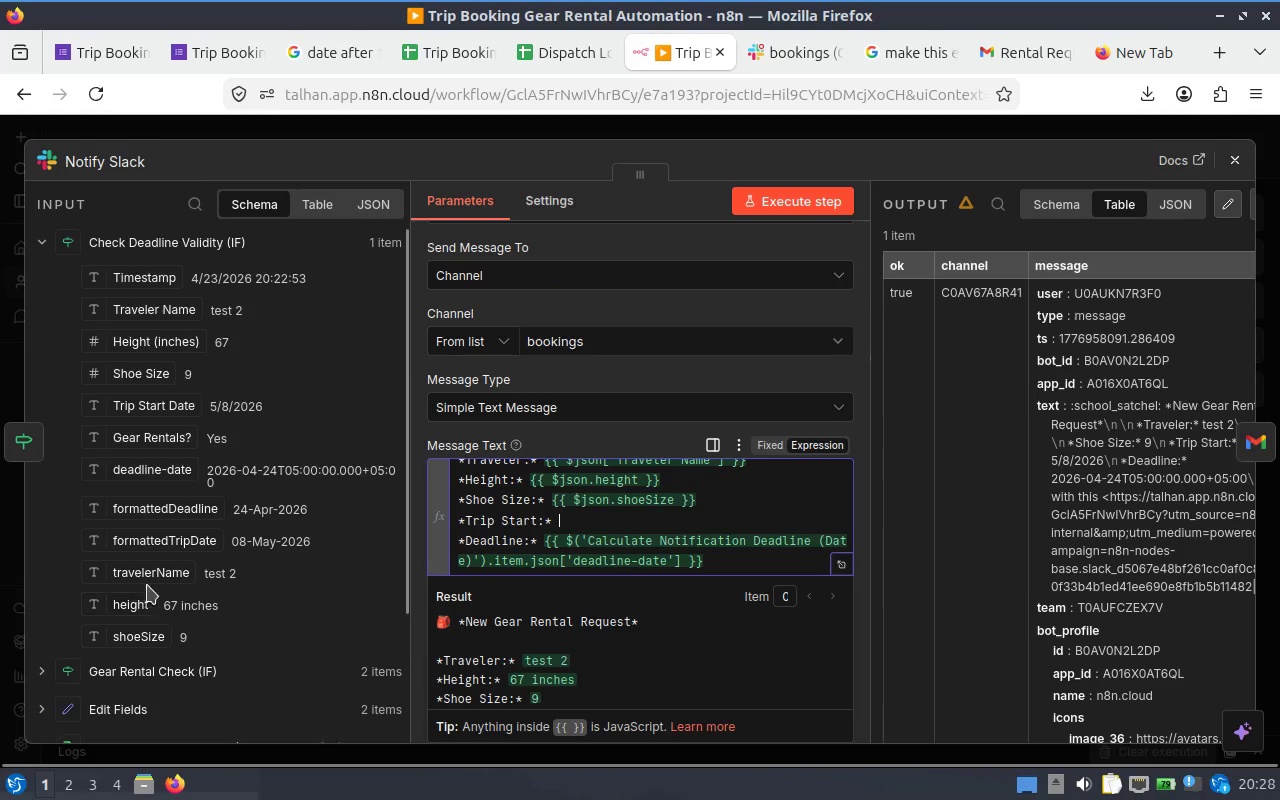 
left_click_drag(start_coordinate=[183, 541], to_coordinate=[579, 515])
 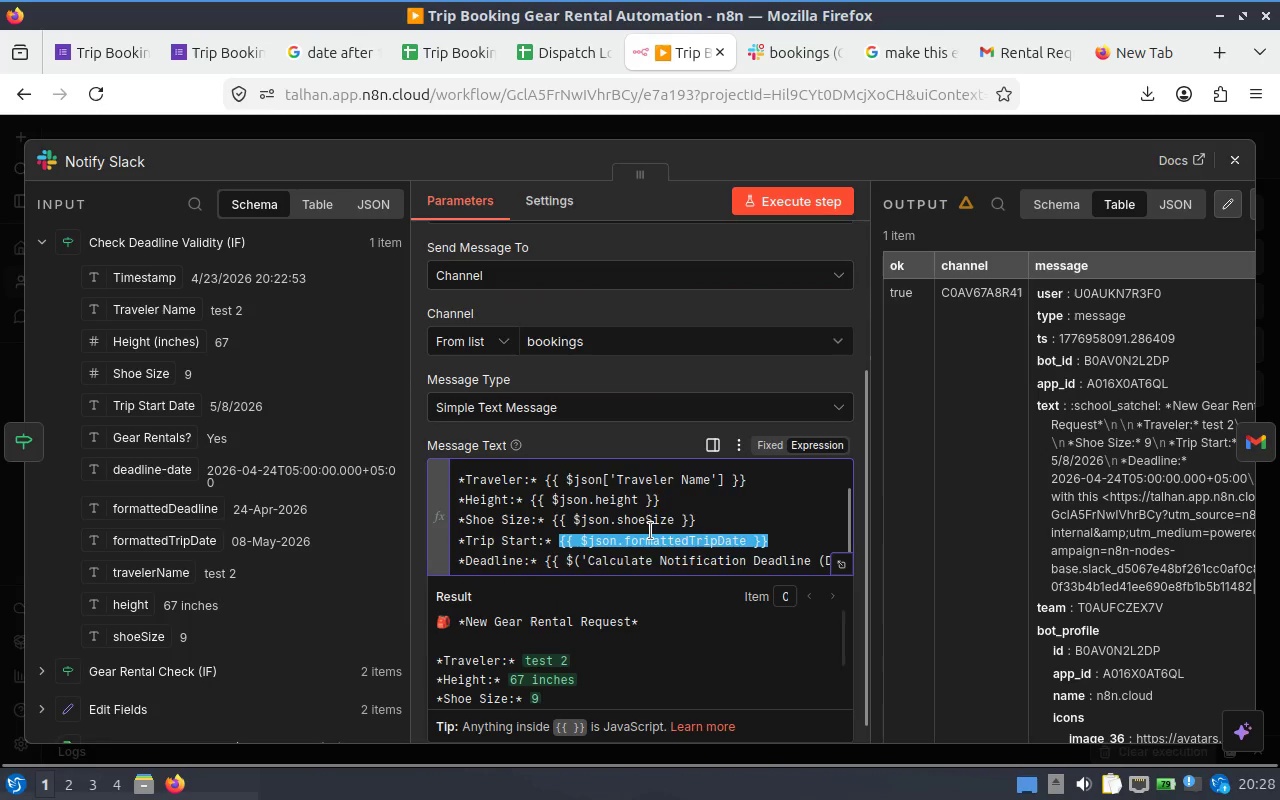 
scroll: coordinate [650, 531], scroll_direction: down, amount: 1.0
 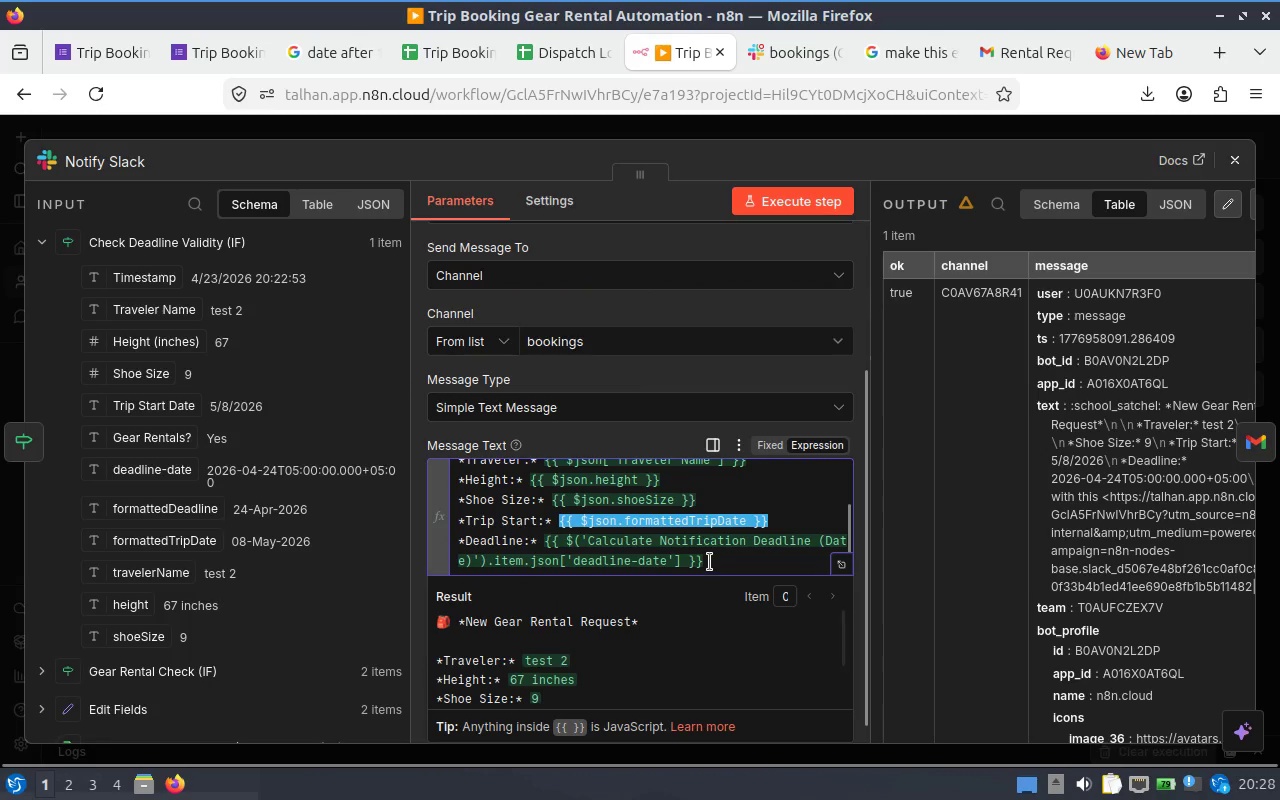 
left_click_drag(start_coordinate=[710, 551], to_coordinate=[548, 542])
 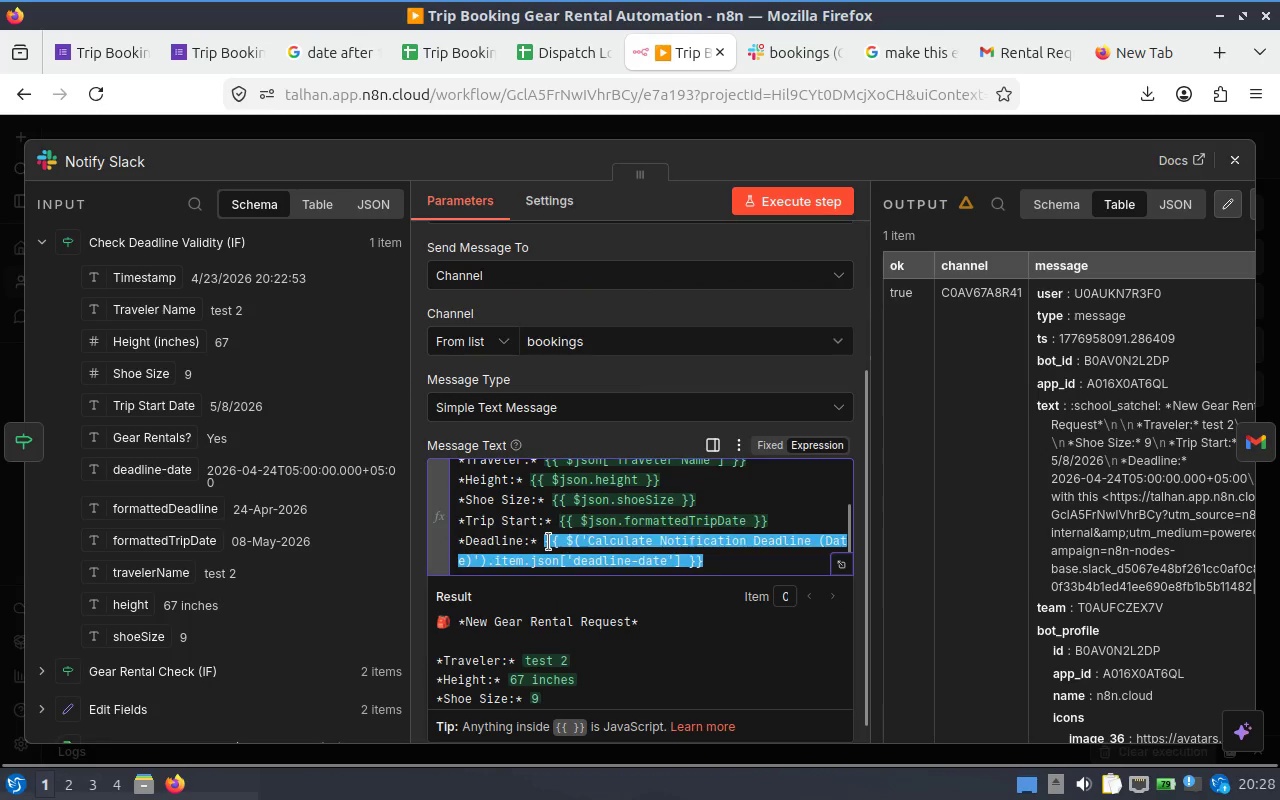 
key(Backspace)
 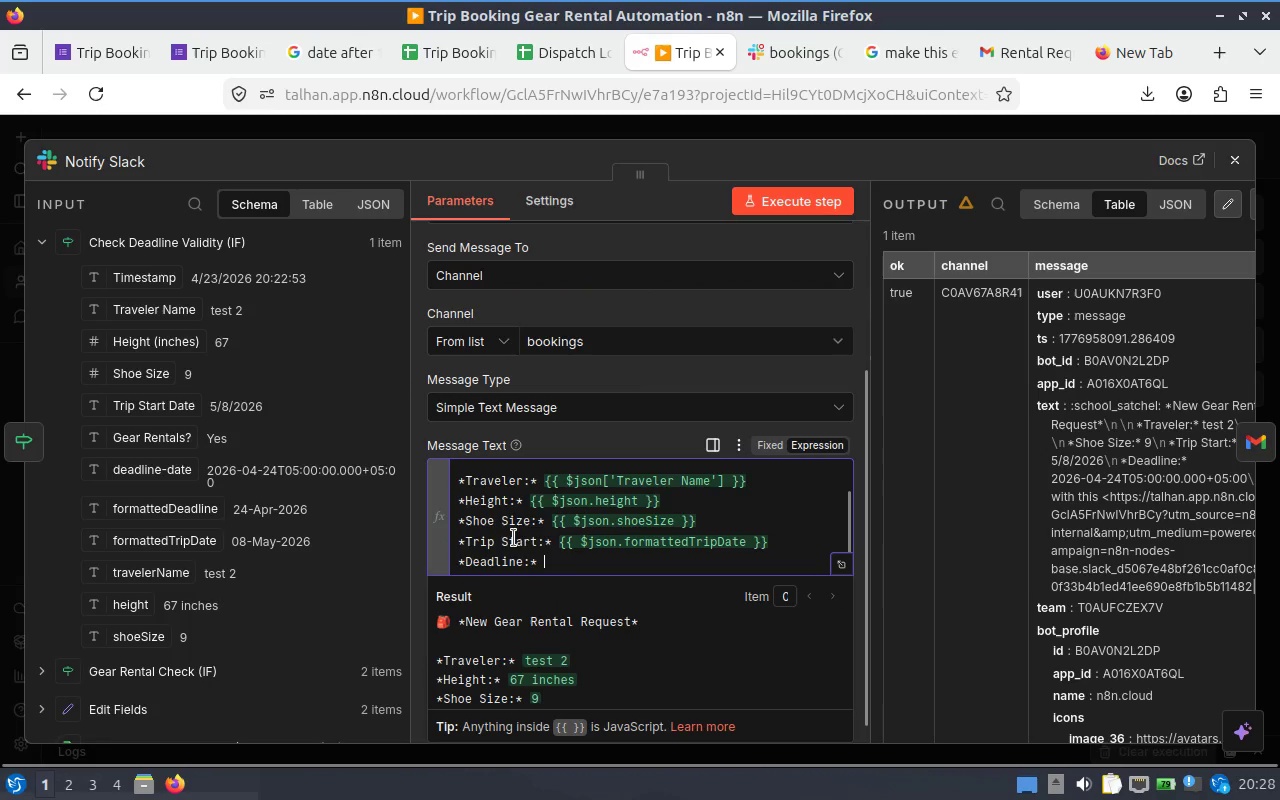 
scroll: coordinate [545, 525], scroll_direction: down, amount: 1.0
 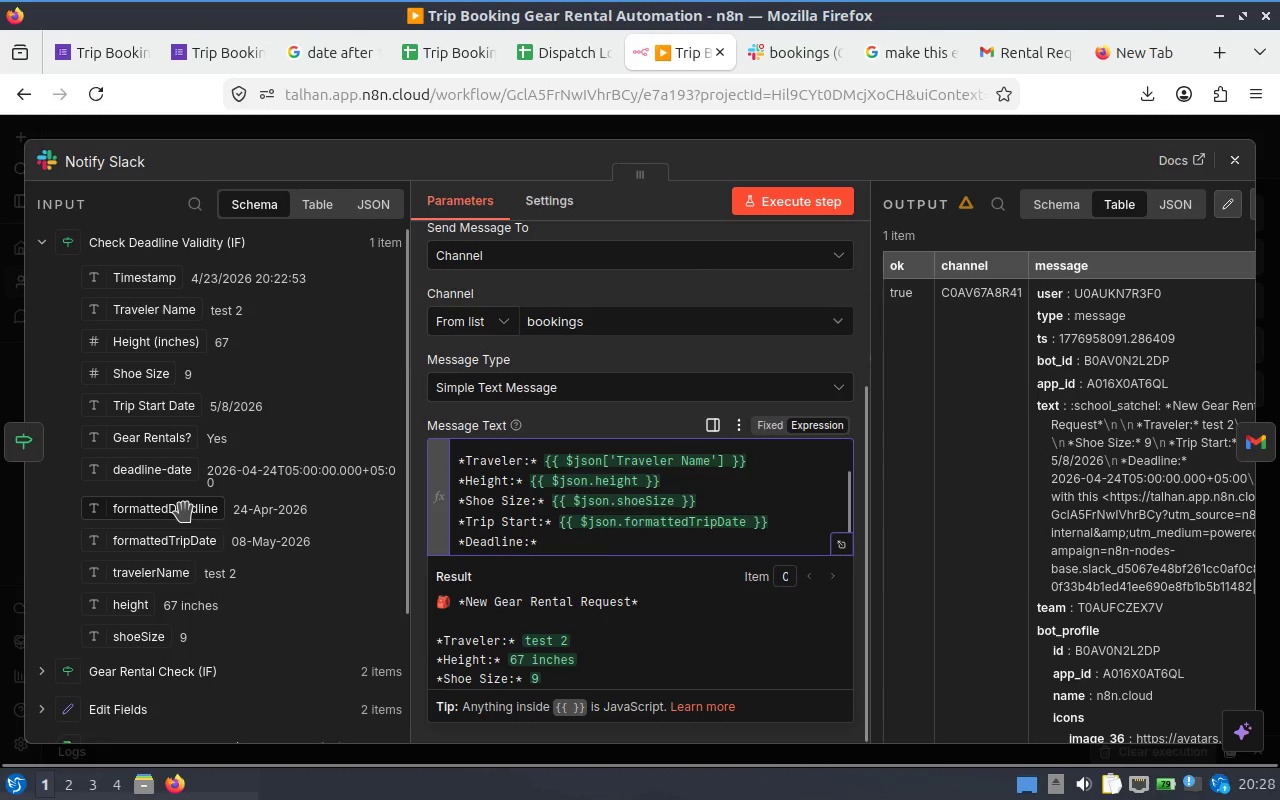 
left_click_drag(start_coordinate=[176, 512], to_coordinate=[657, 535])
 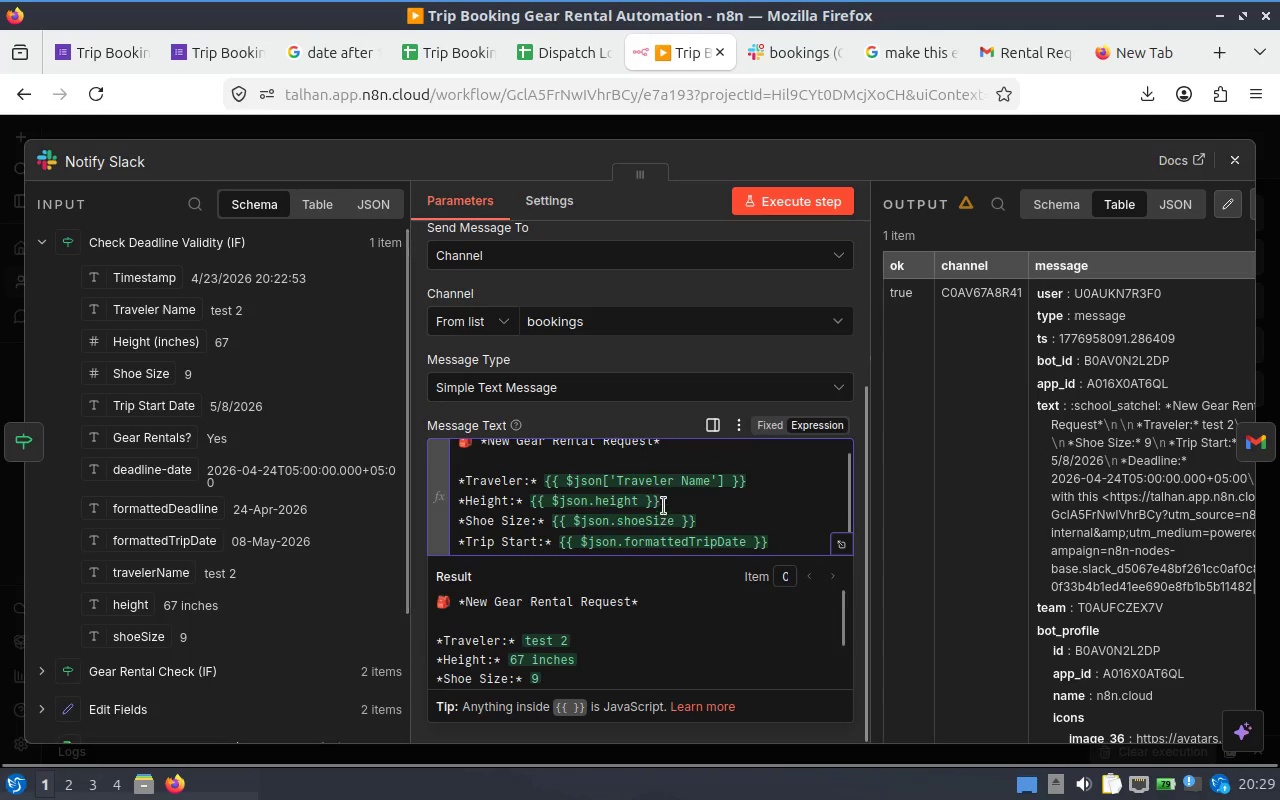 
scroll: coordinate [649, 647], scroll_direction: down, amount: 4.0
 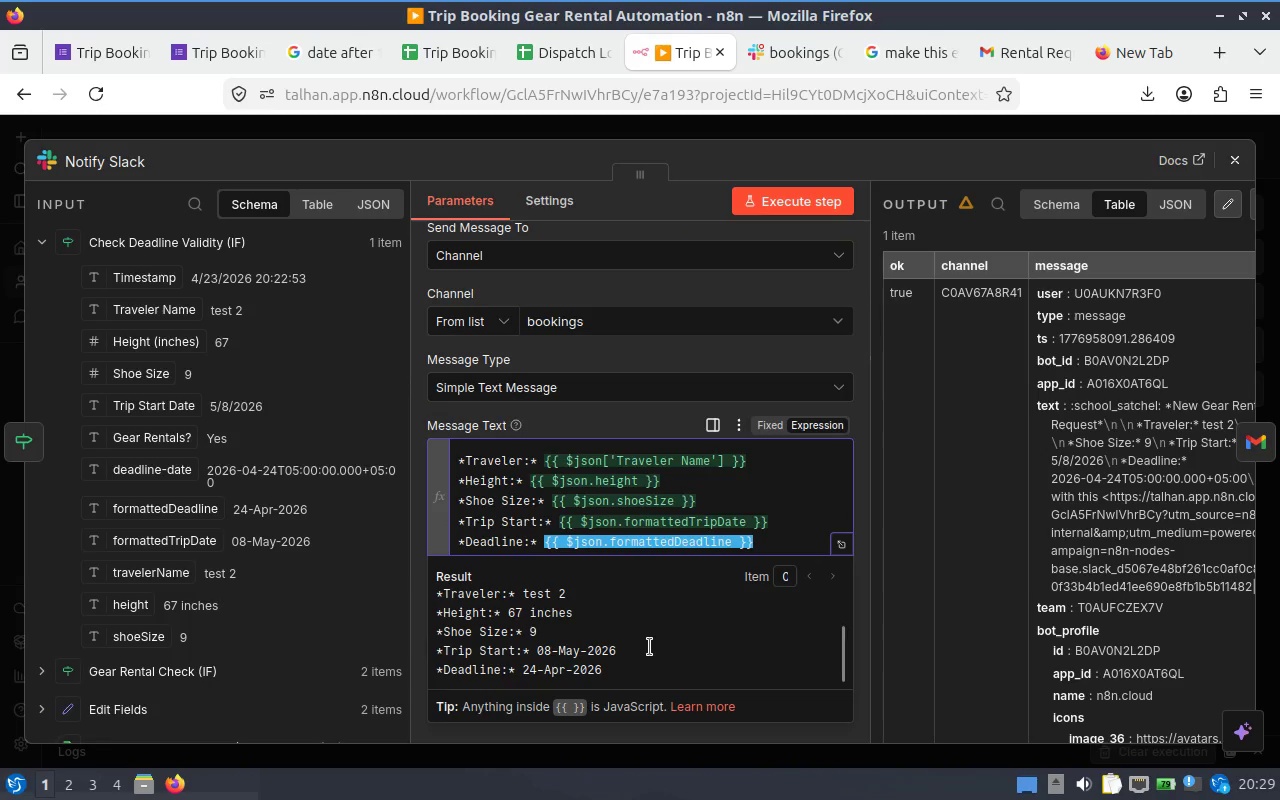 
scroll: coordinate [649, 647], scroll_direction: up, amount: 2.0
 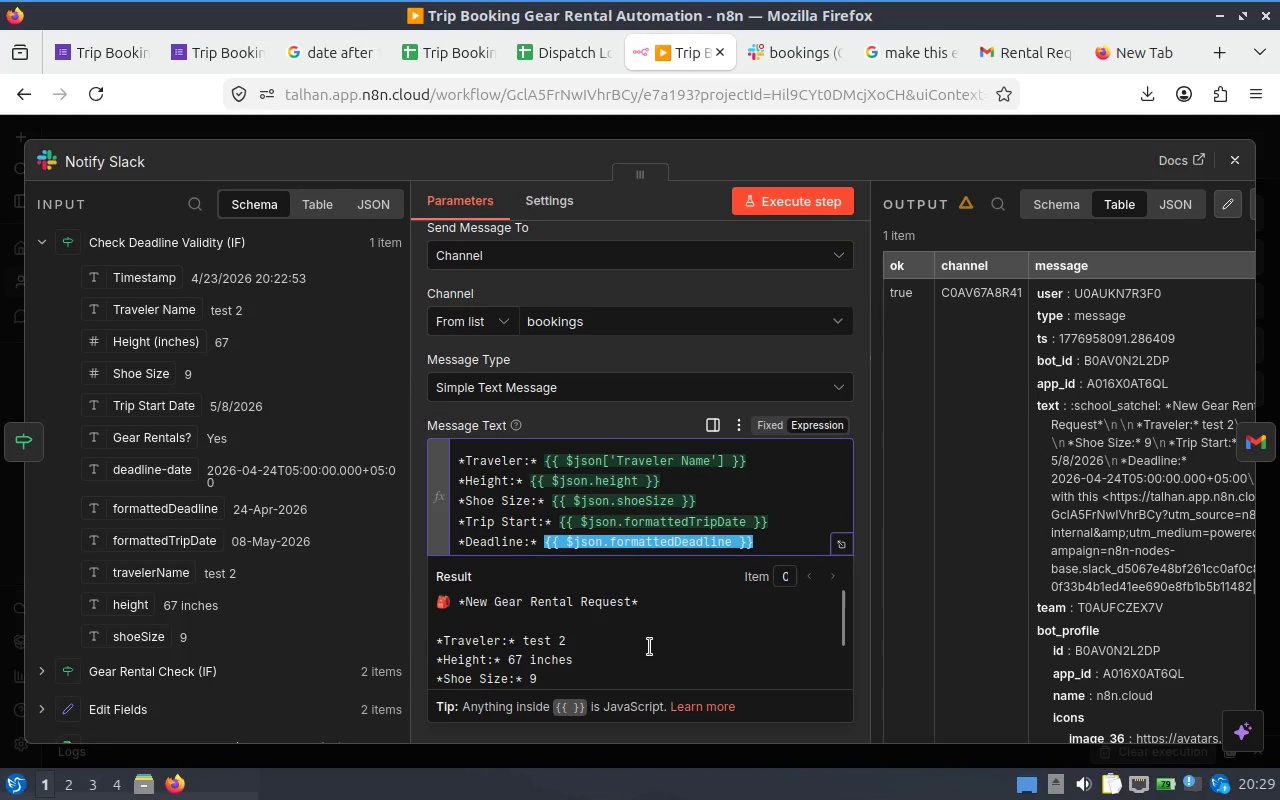 
scroll: coordinate [649, 647], scroll_direction: none, amount: 0.0
 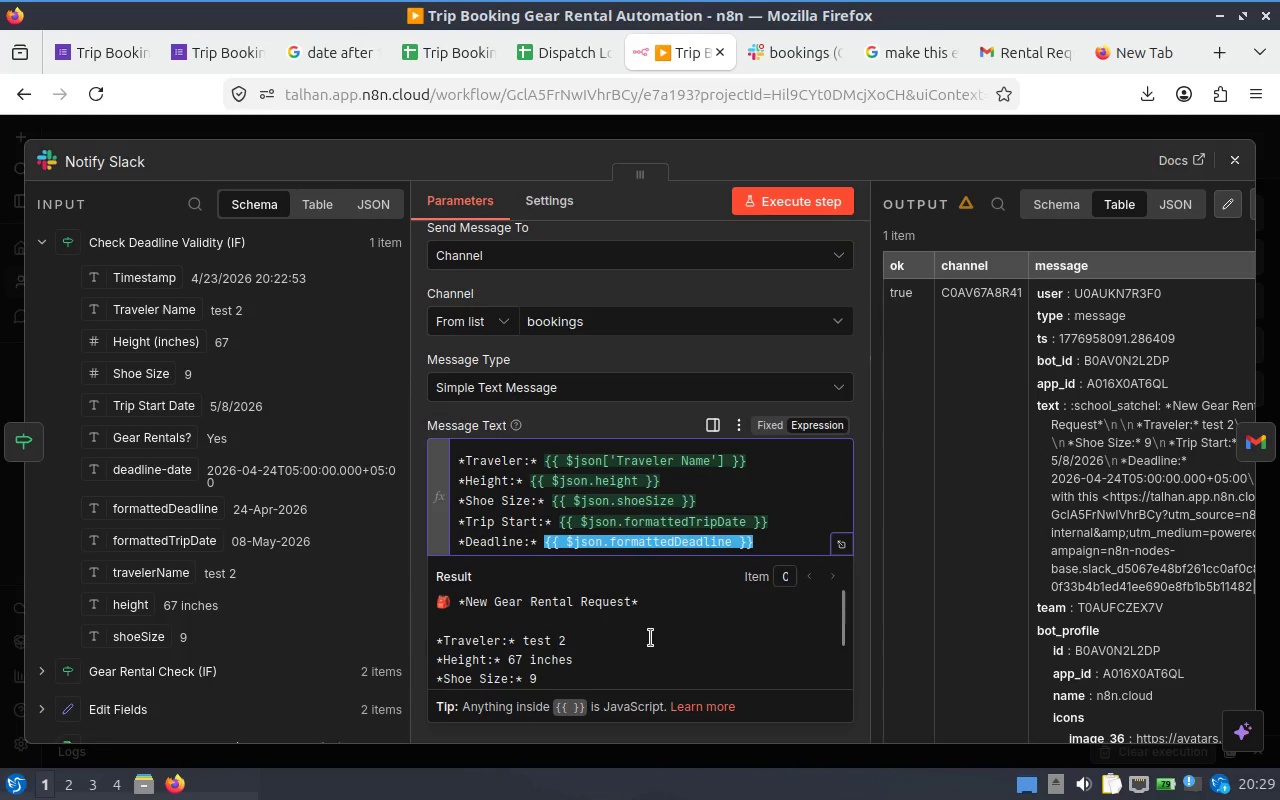 
scroll: coordinate [650, 638], scroll_direction: down, amount: 2.0
 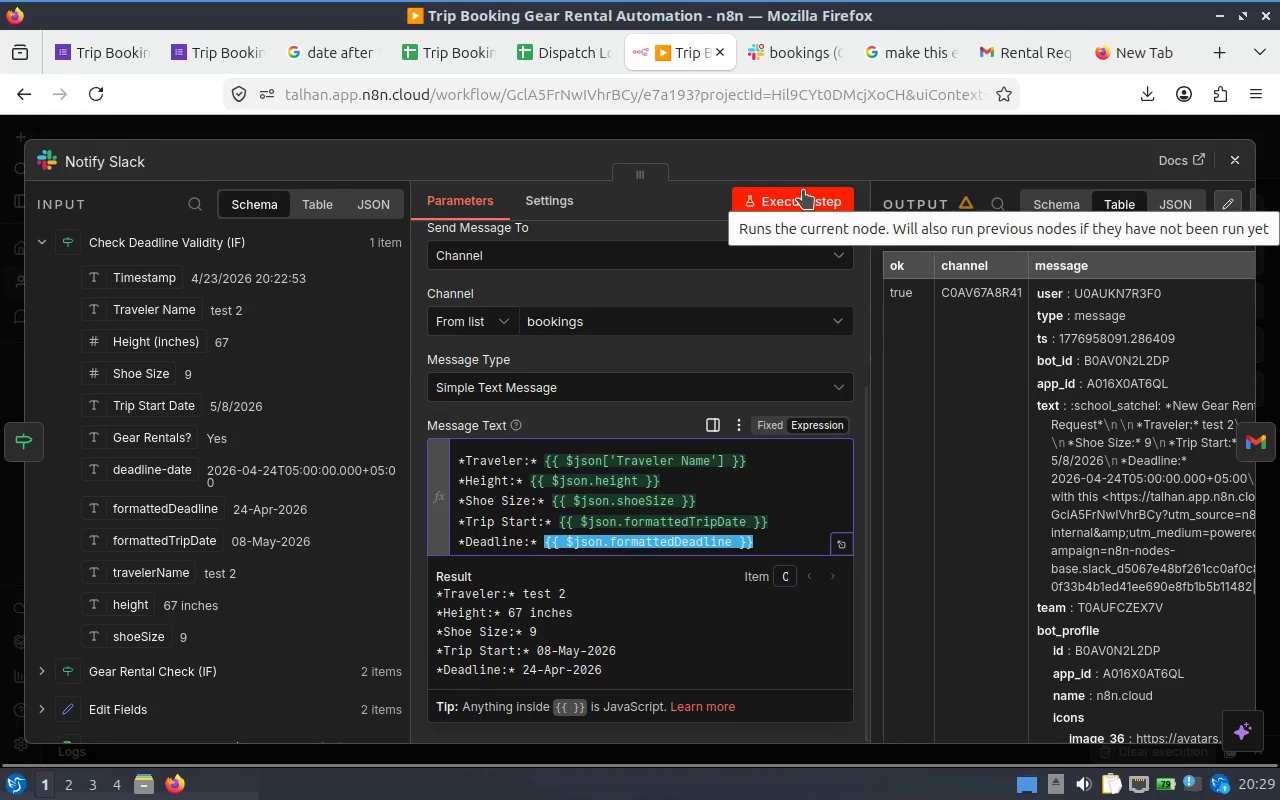 
left_click([803, 190])
 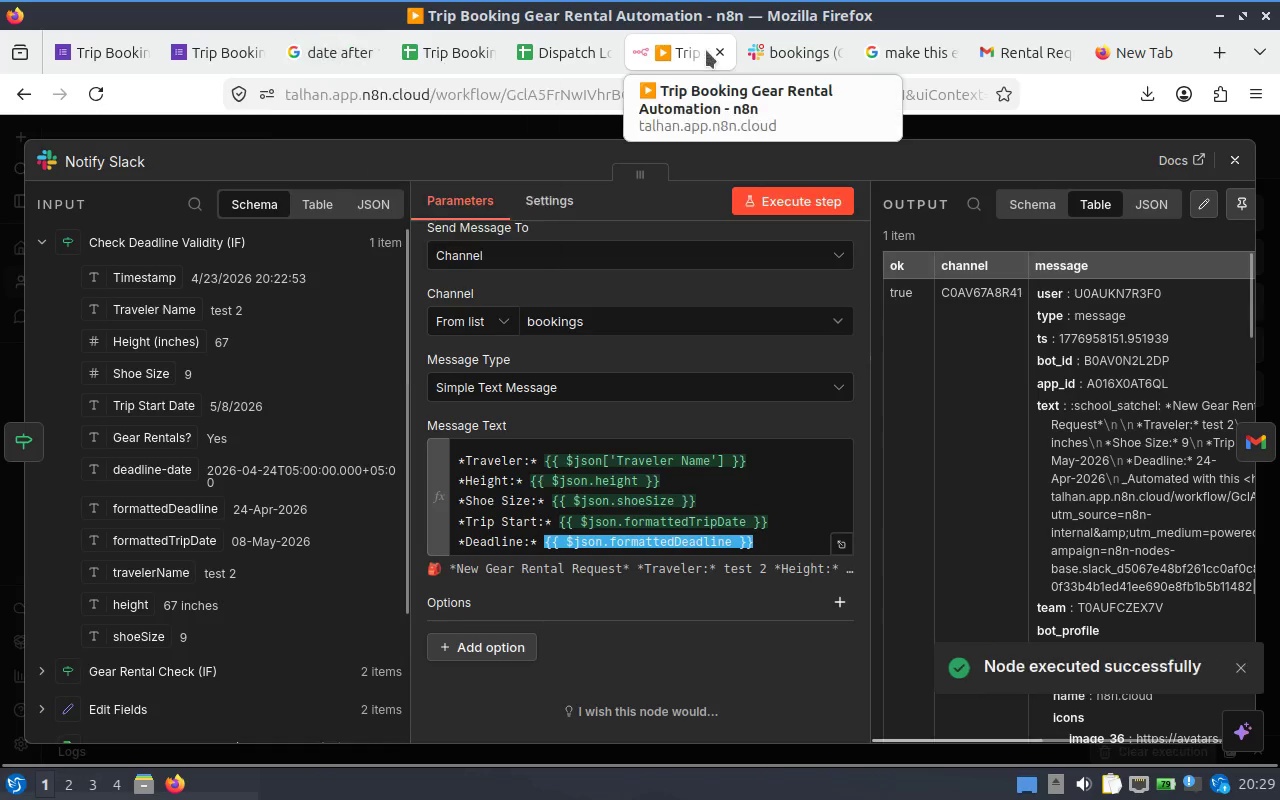 
left_click([777, 40])
 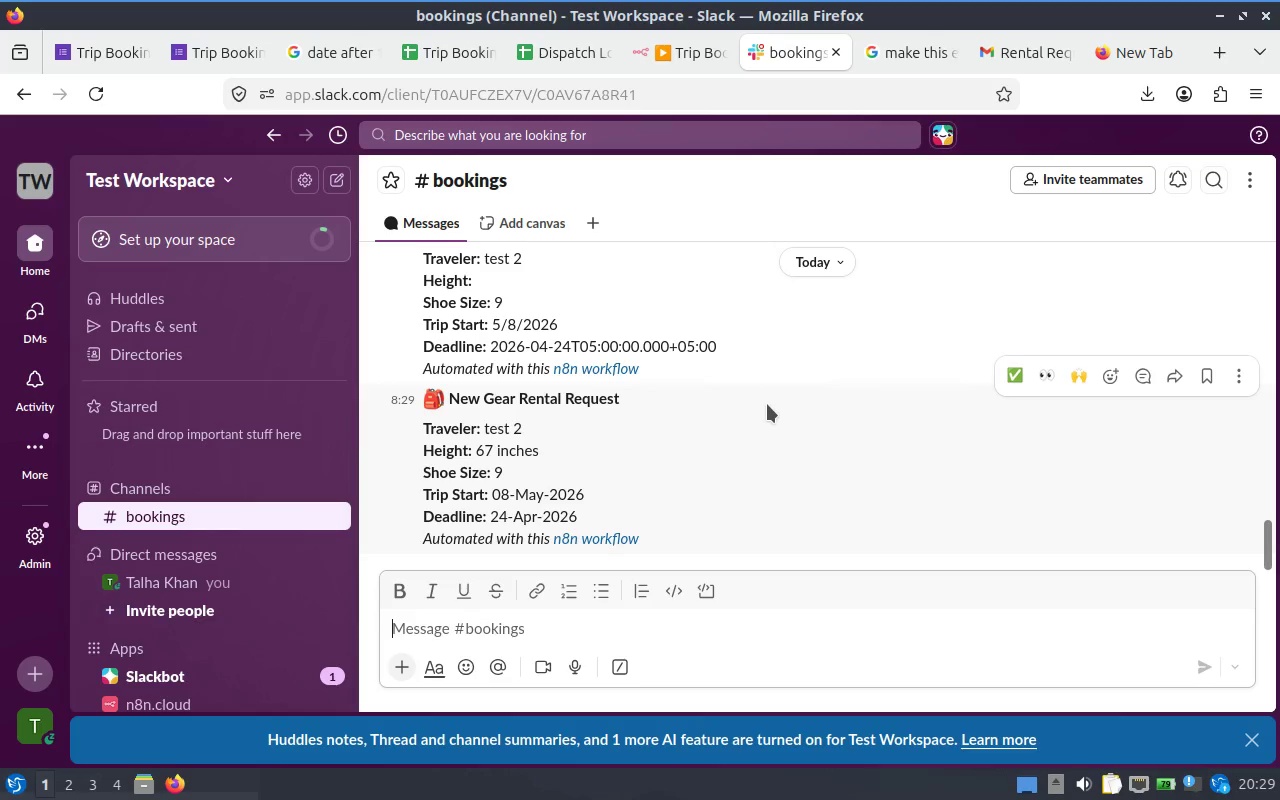 
wait(32.73)
 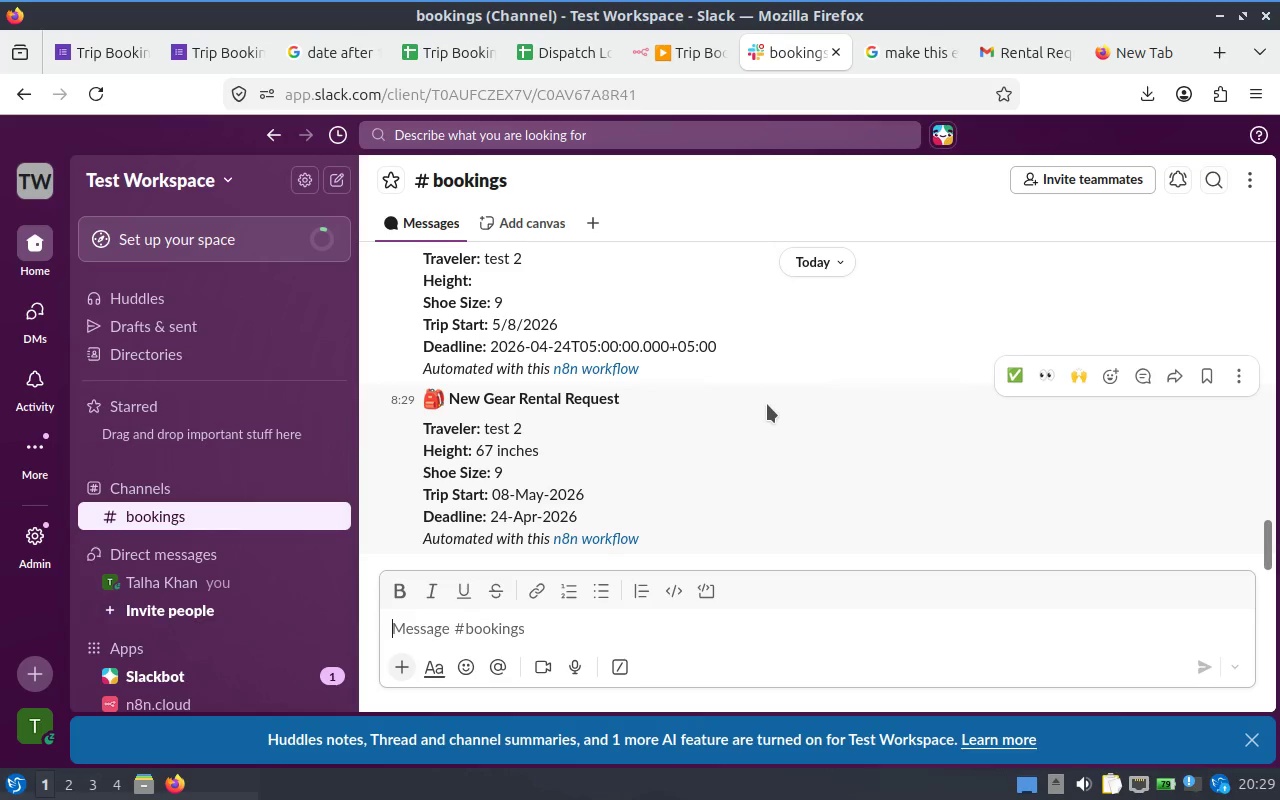 
mouse_move([492, 47])
 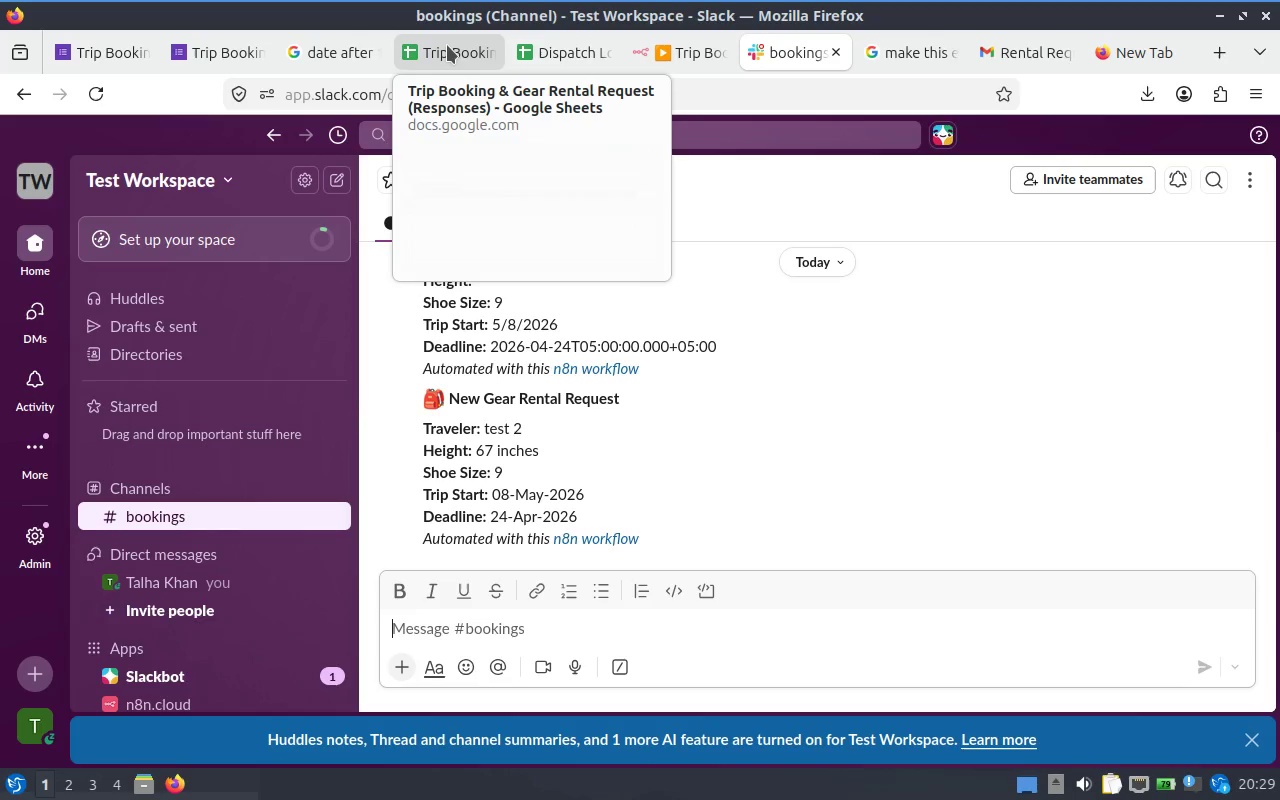 
left_click([675, 38])
 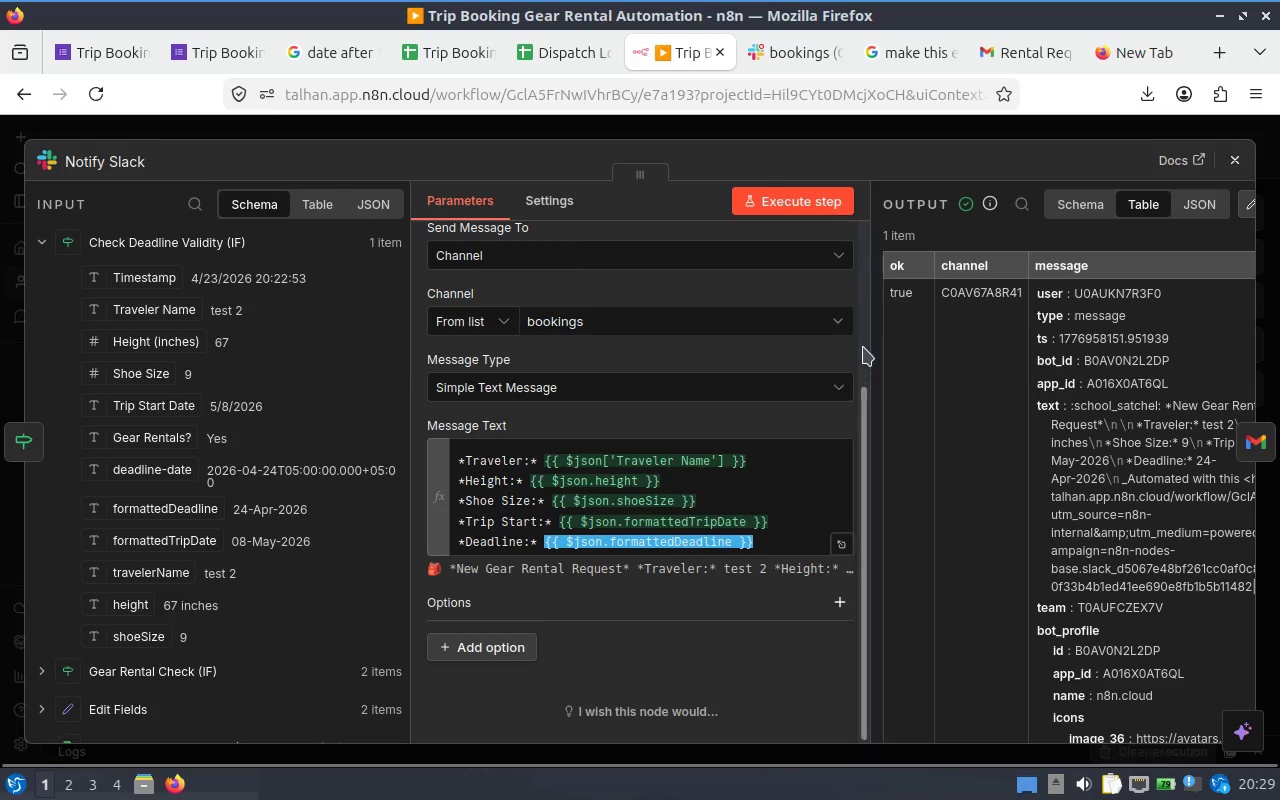 
scroll: coordinate [688, 389], scroll_direction: up, amount: 3.0
 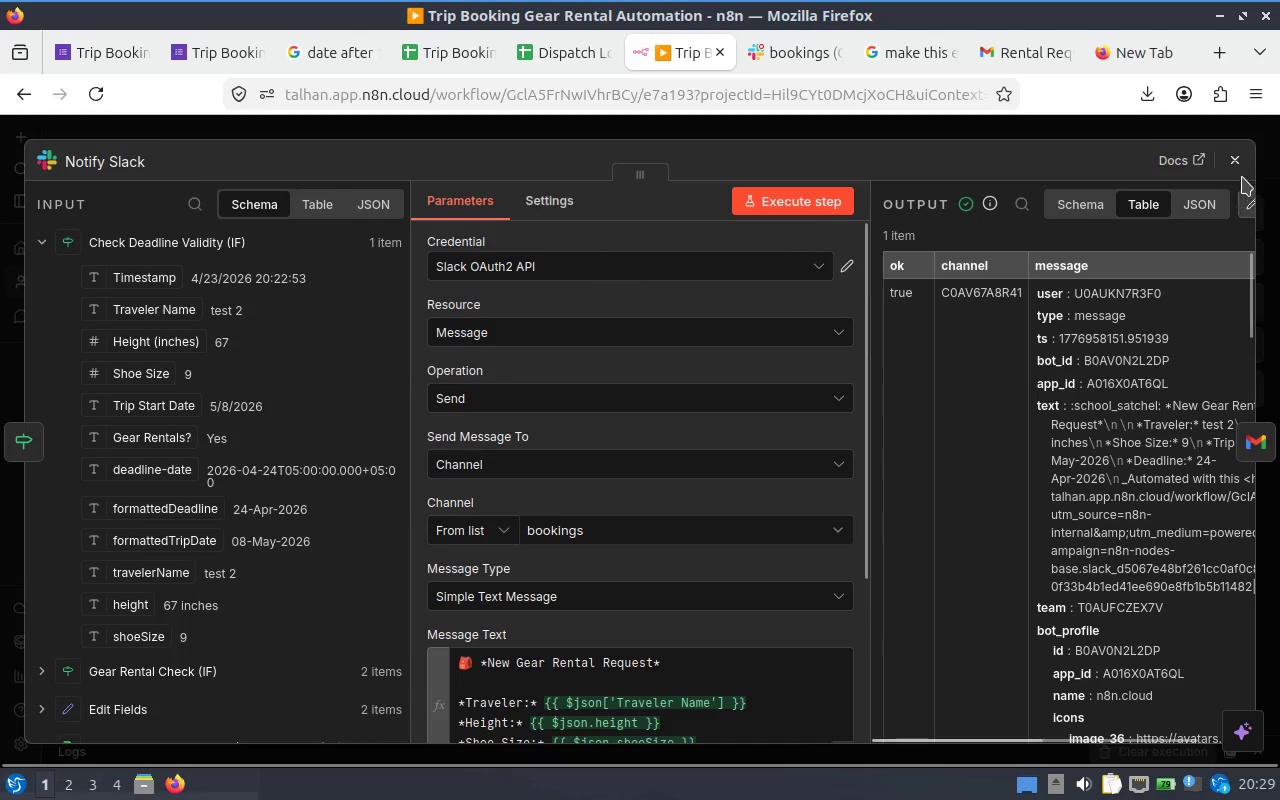 
left_click([1229, 161])
 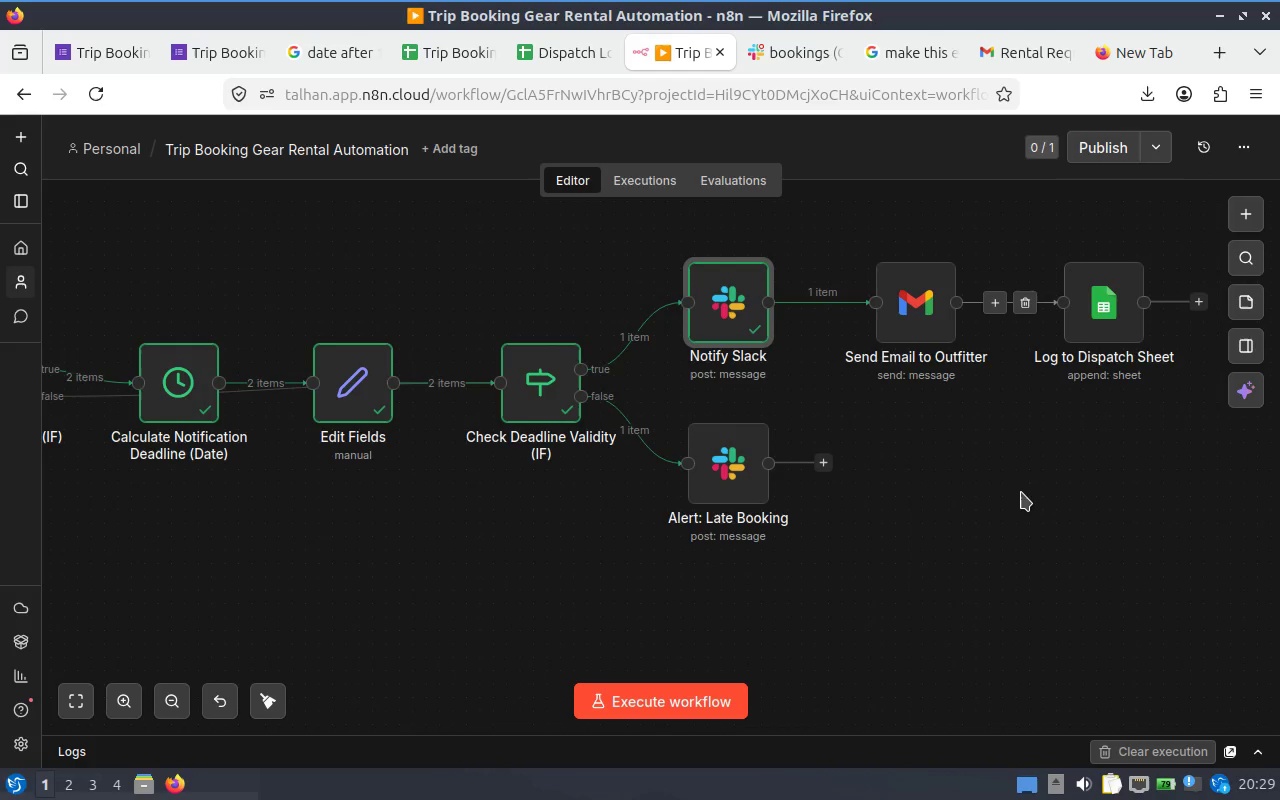 
scroll: coordinate [1020, 473], scroll_direction: up, amount: 1.0
 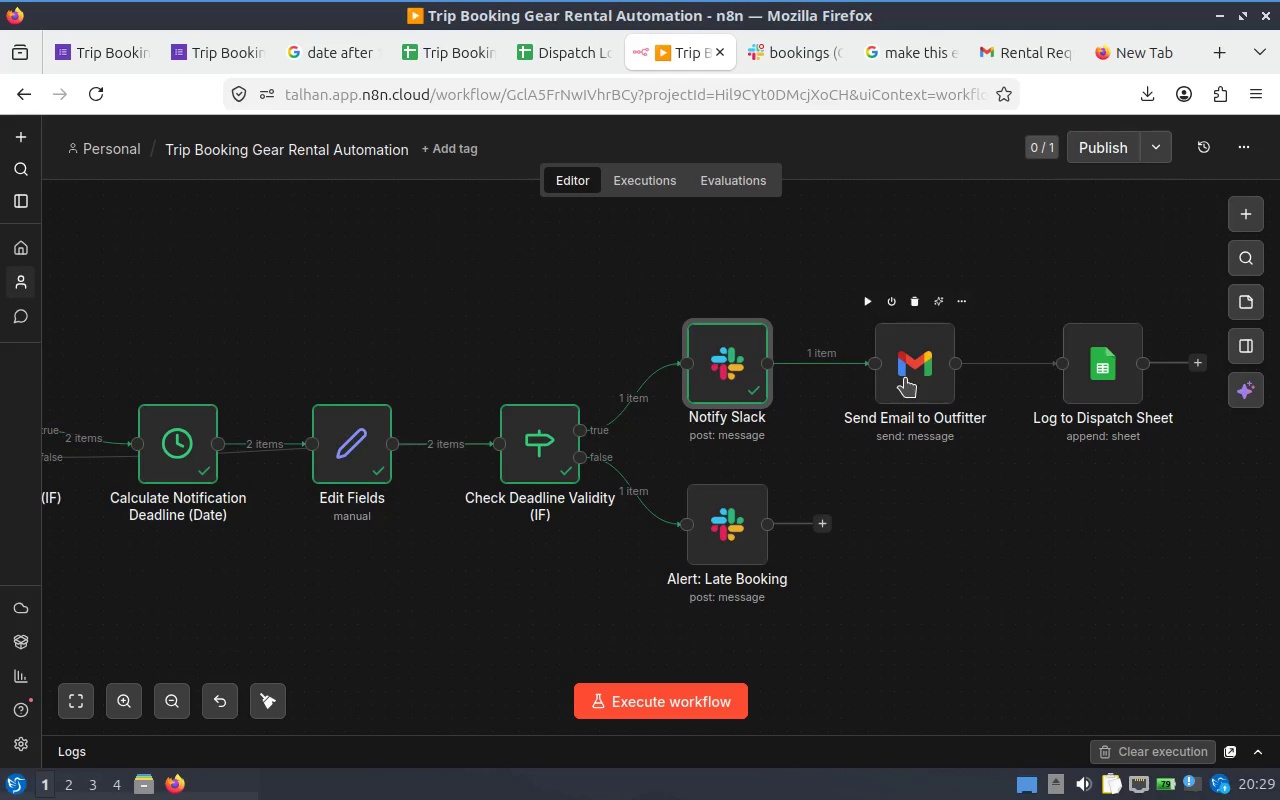 
double_click([905, 378])
 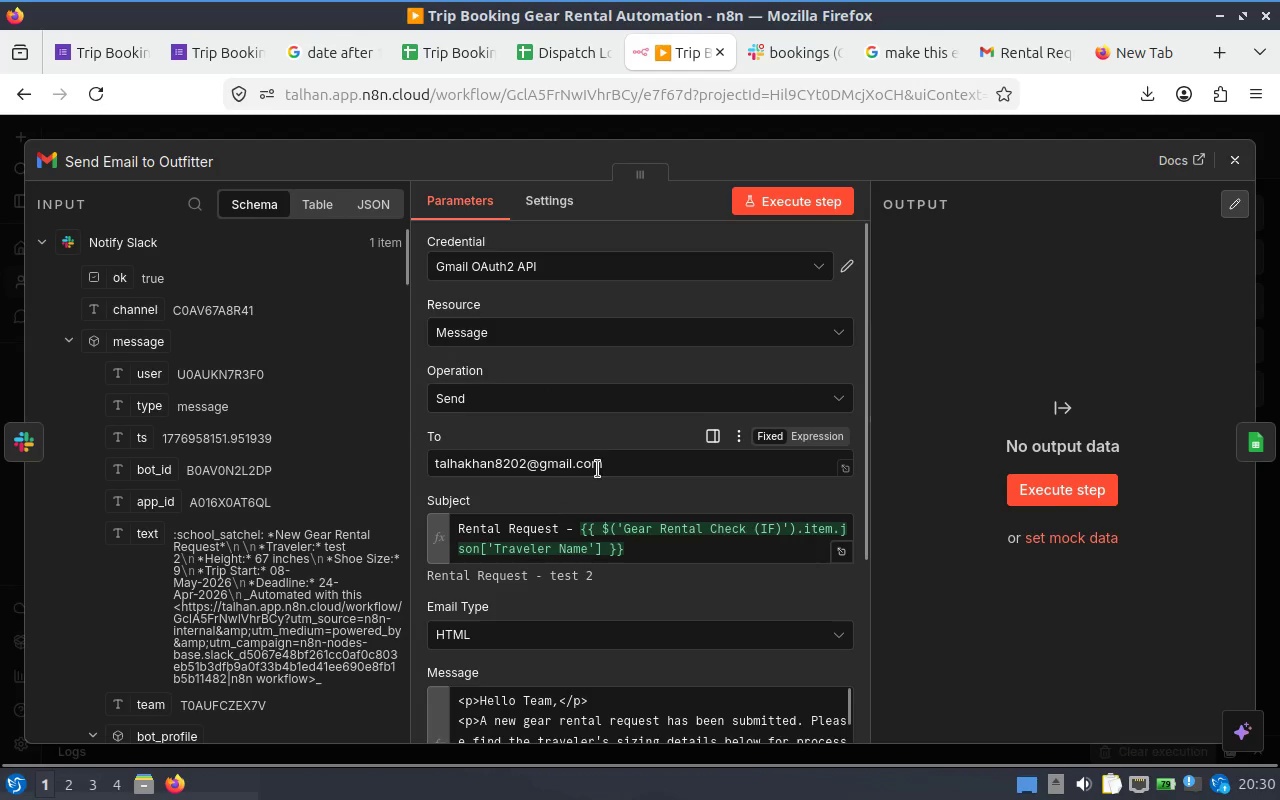 
scroll: coordinate [655, 433], scroll_direction: down, amount: 1.0
 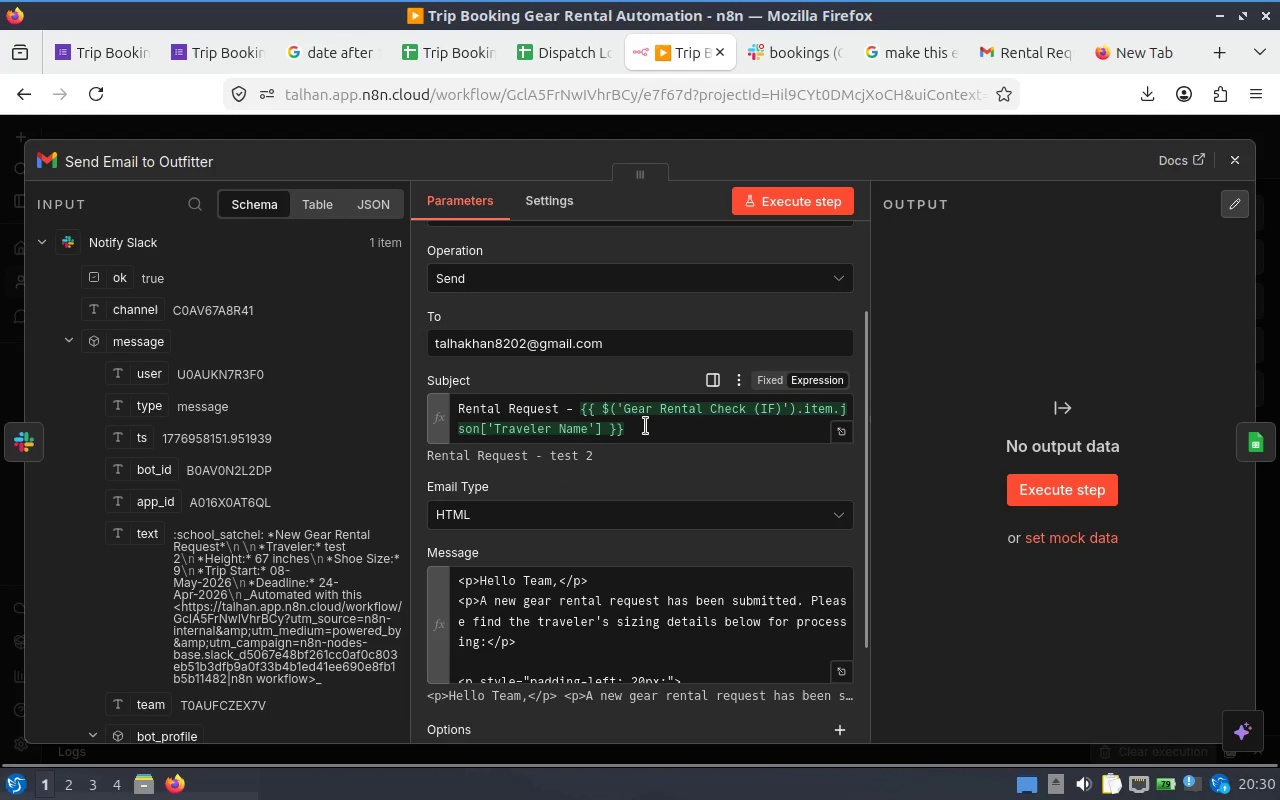 
left_click_drag(start_coordinate=[662, 416], to_coordinate=[615, 413])
 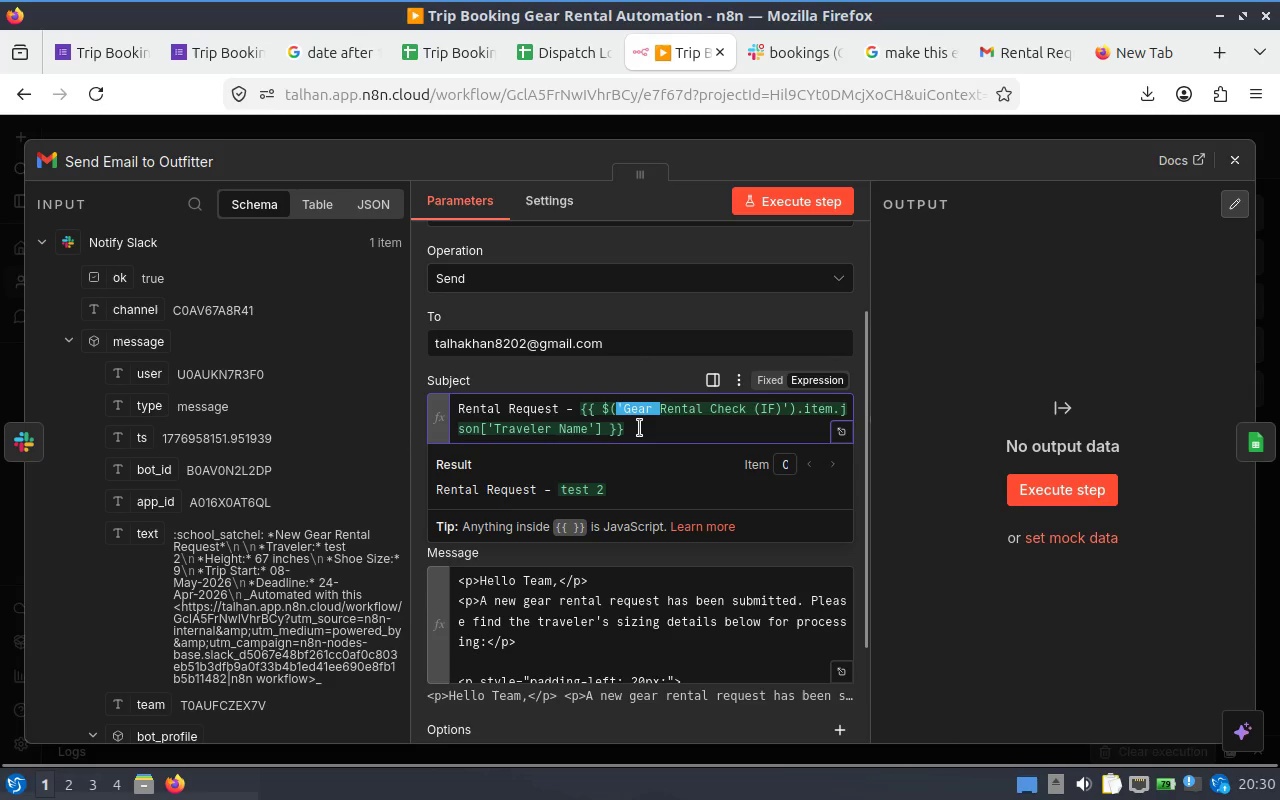 
left_click_drag(start_coordinate=[639, 428], to_coordinate=[584, 410])
 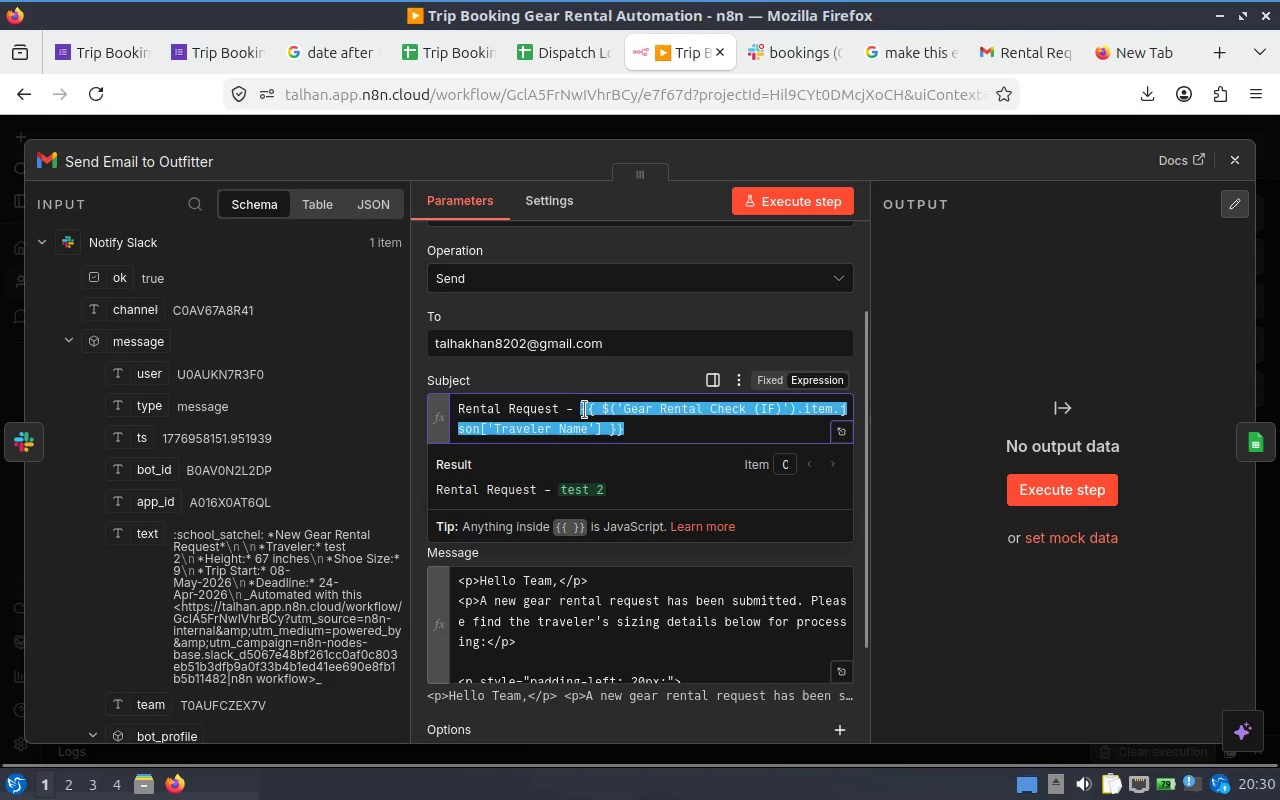 
key(Backspace)
 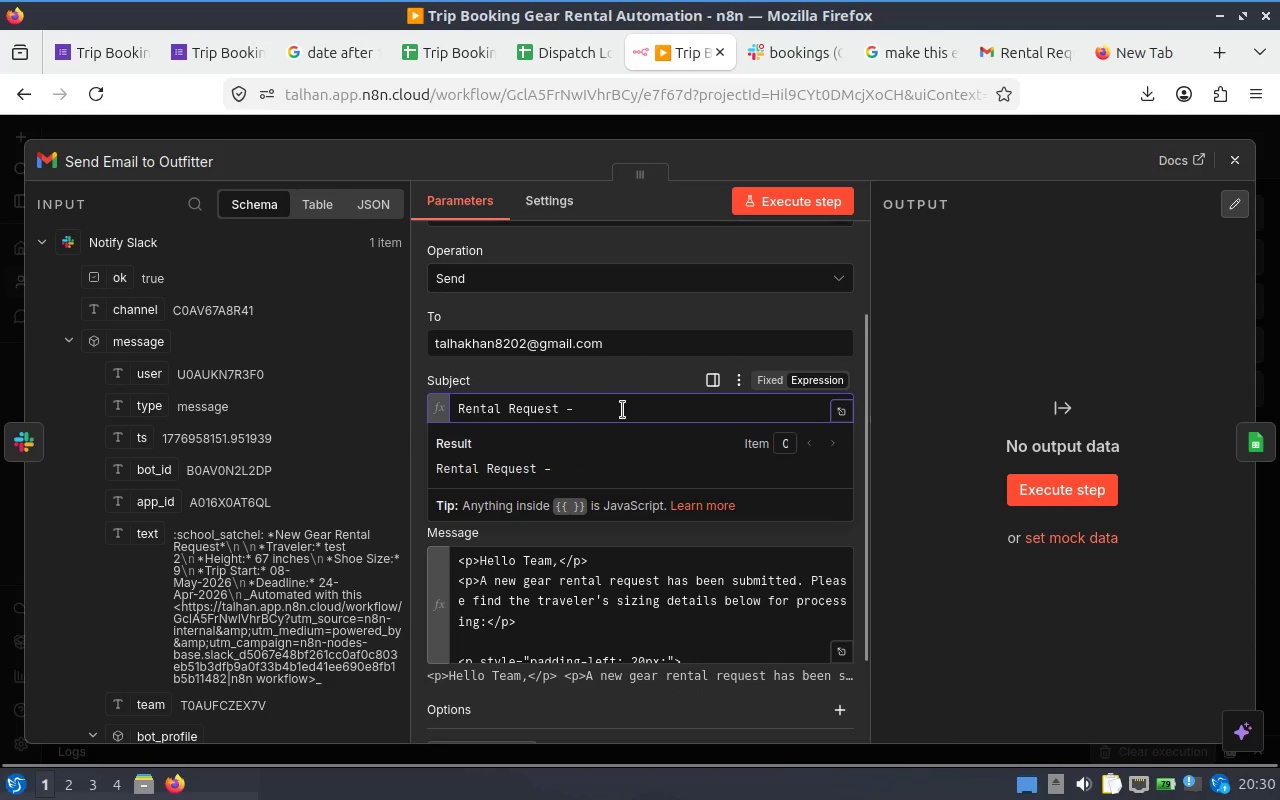 
key(Control+ControlLeft)
 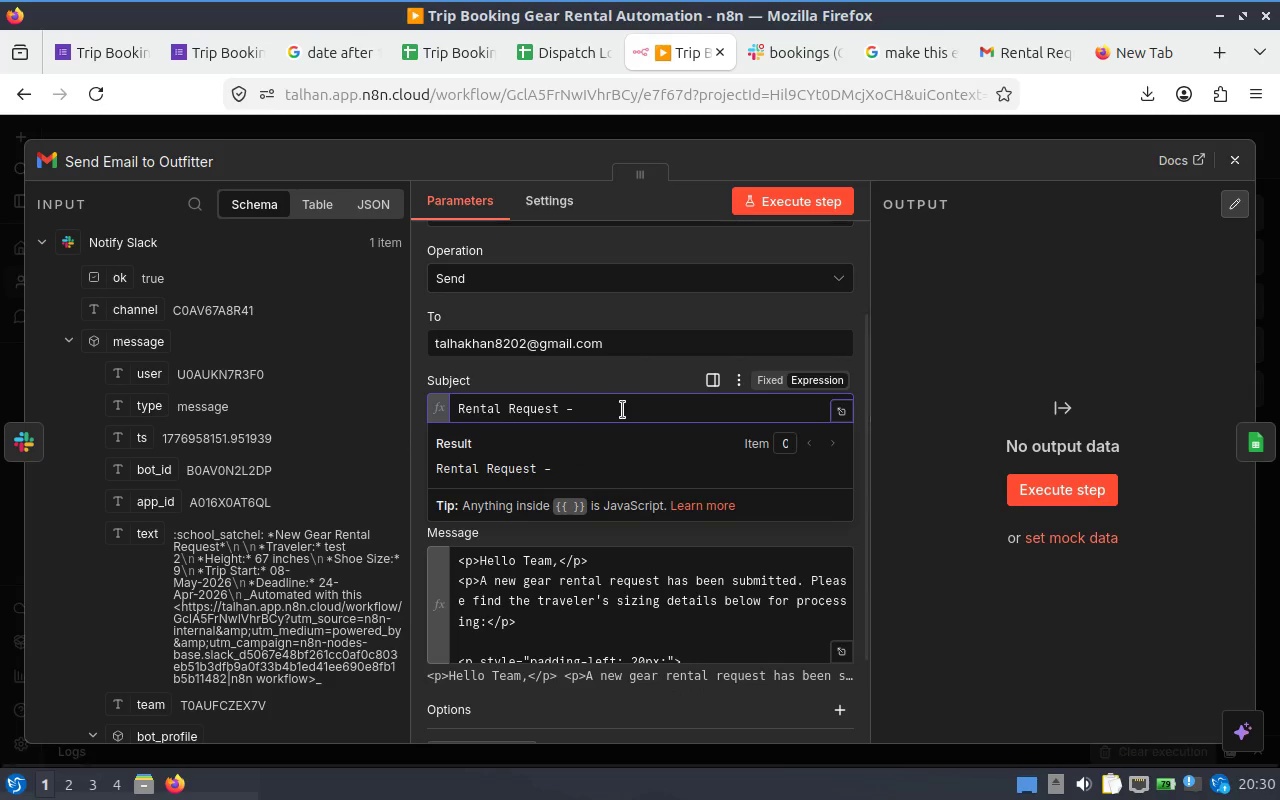 
key(Control+Z)
 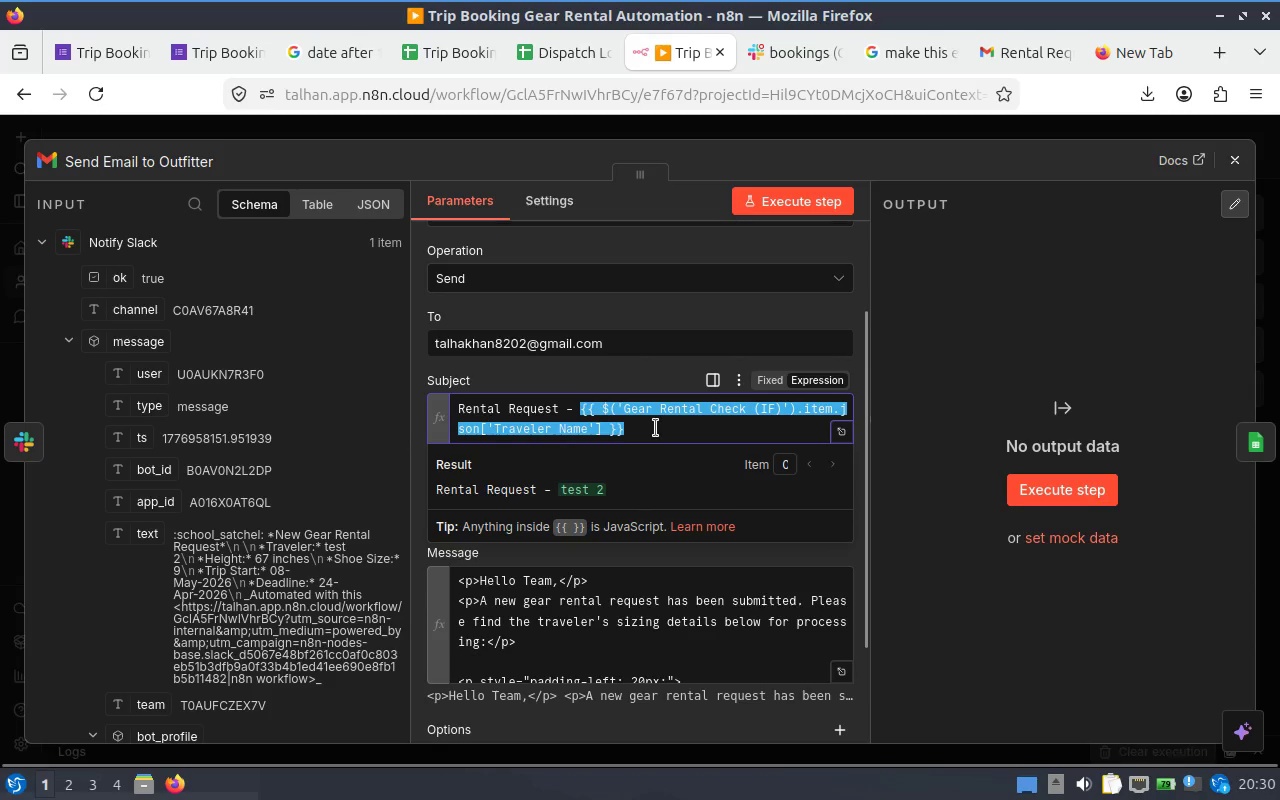 
left_click([655, 428])
 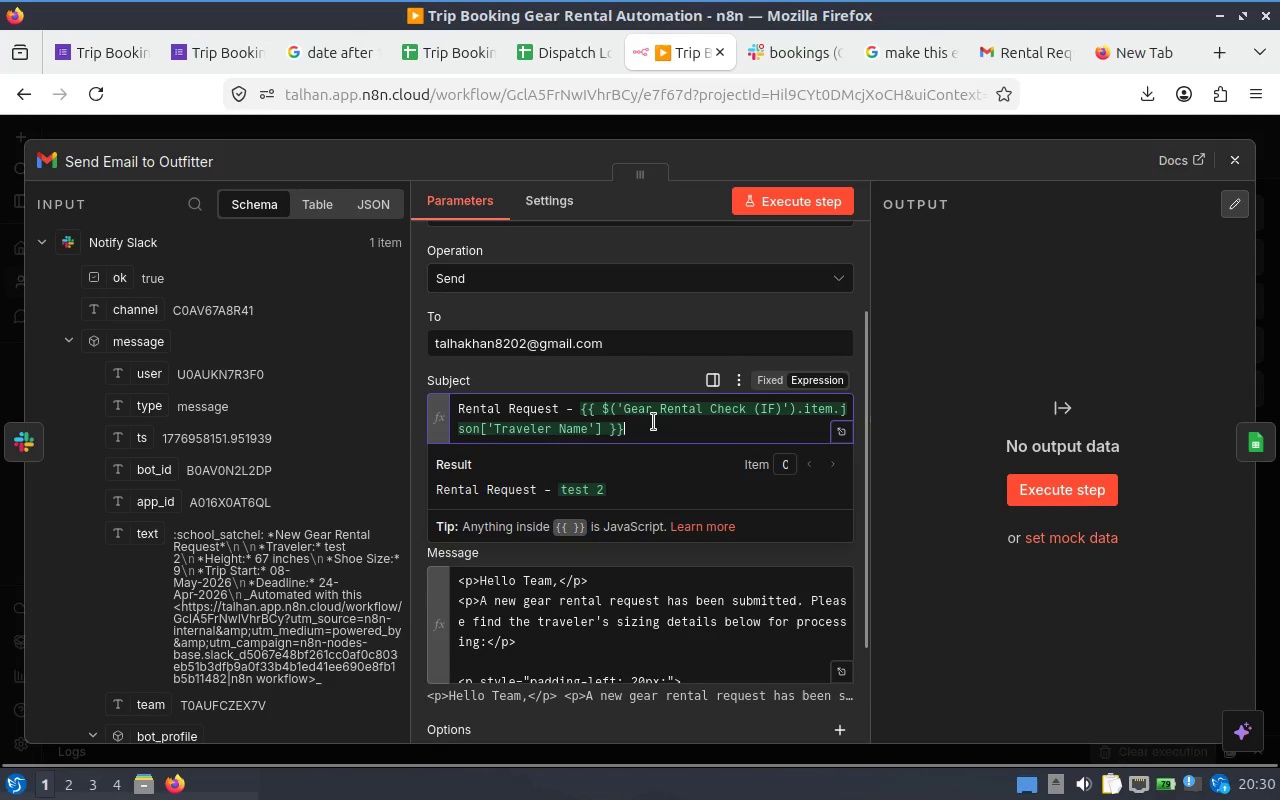 
left_click_drag(start_coordinate=[653, 422], to_coordinate=[579, 408])
 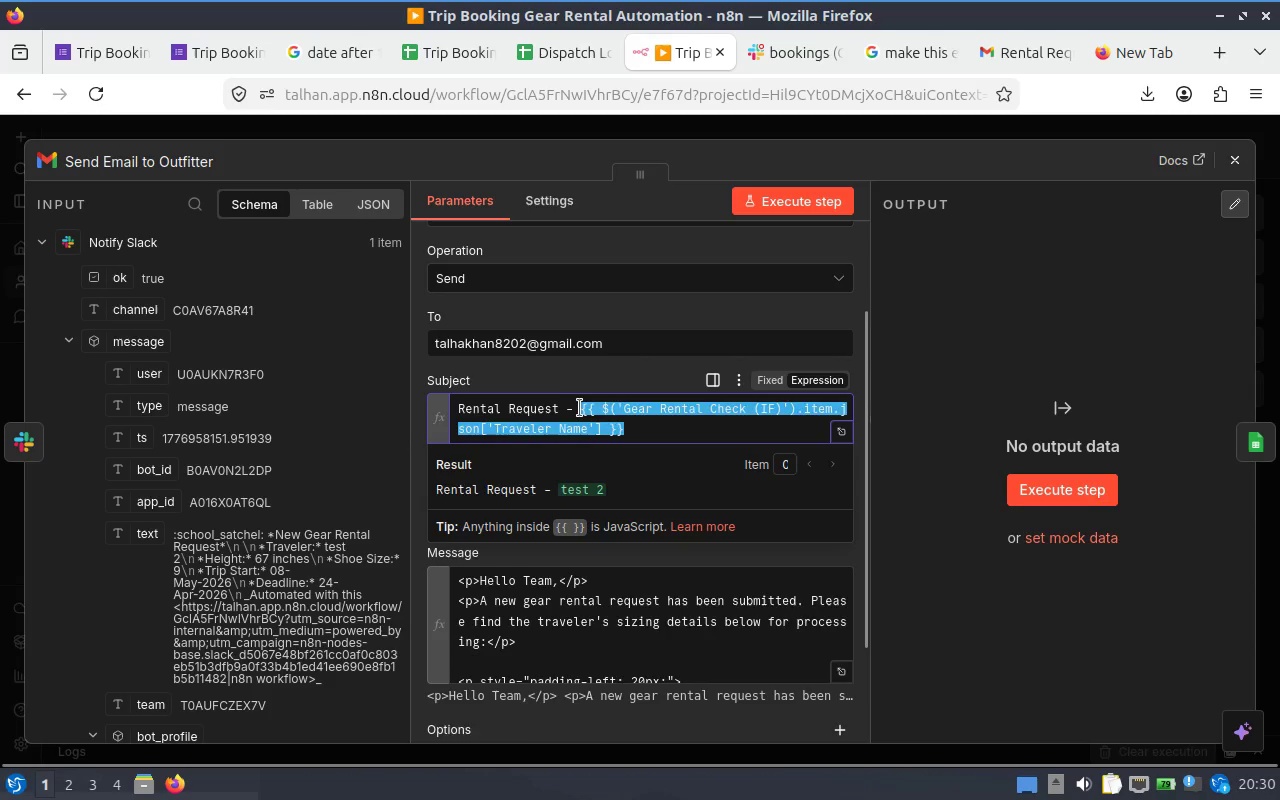 
key(Backspace)
 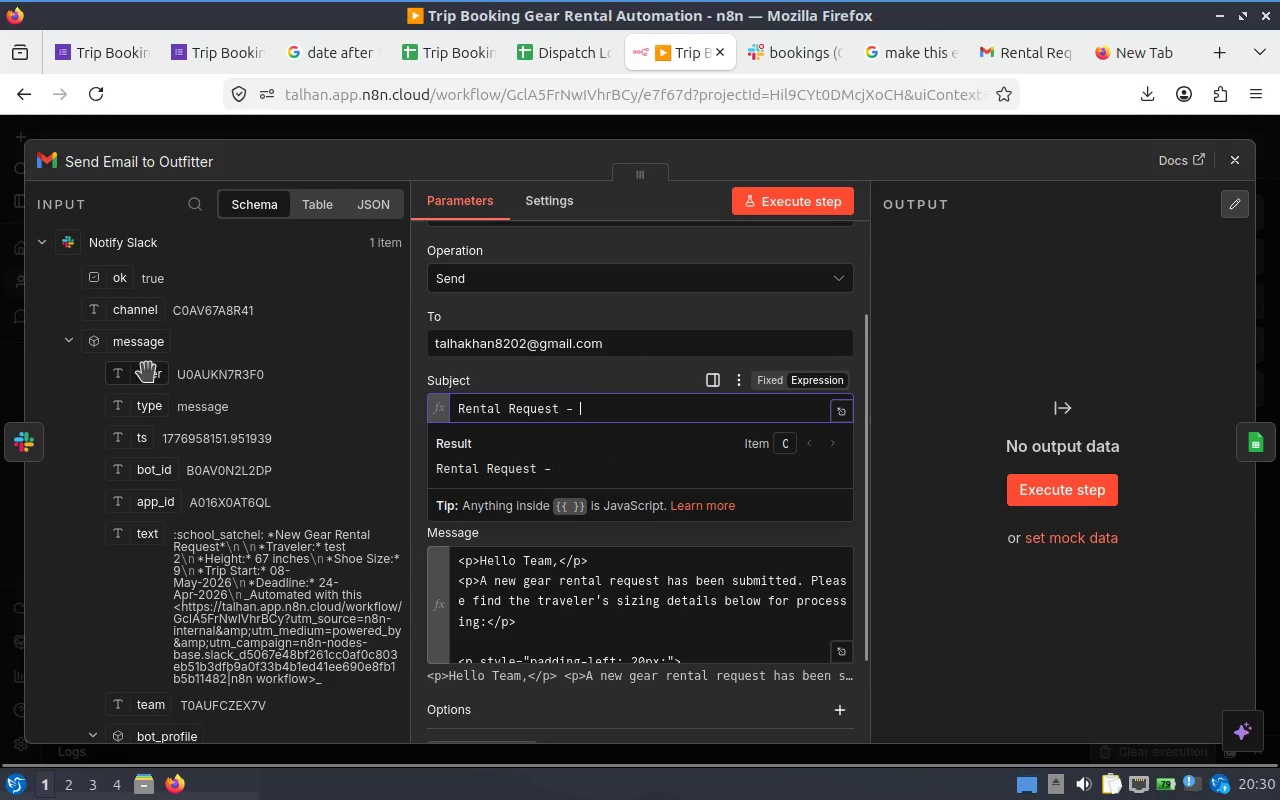 
scroll: coordinate [151, 371], scroll_direction: up, amount: 1.0
 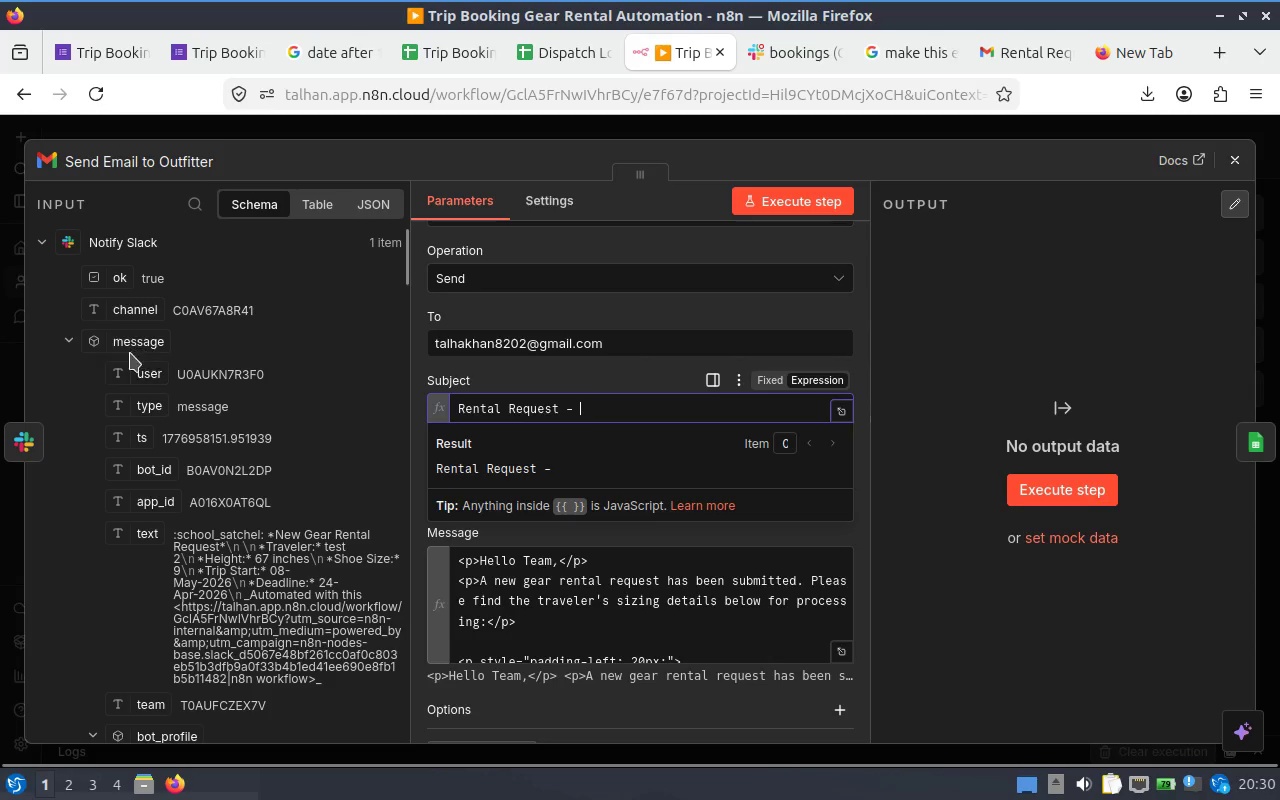 
left_click([55, 338])
 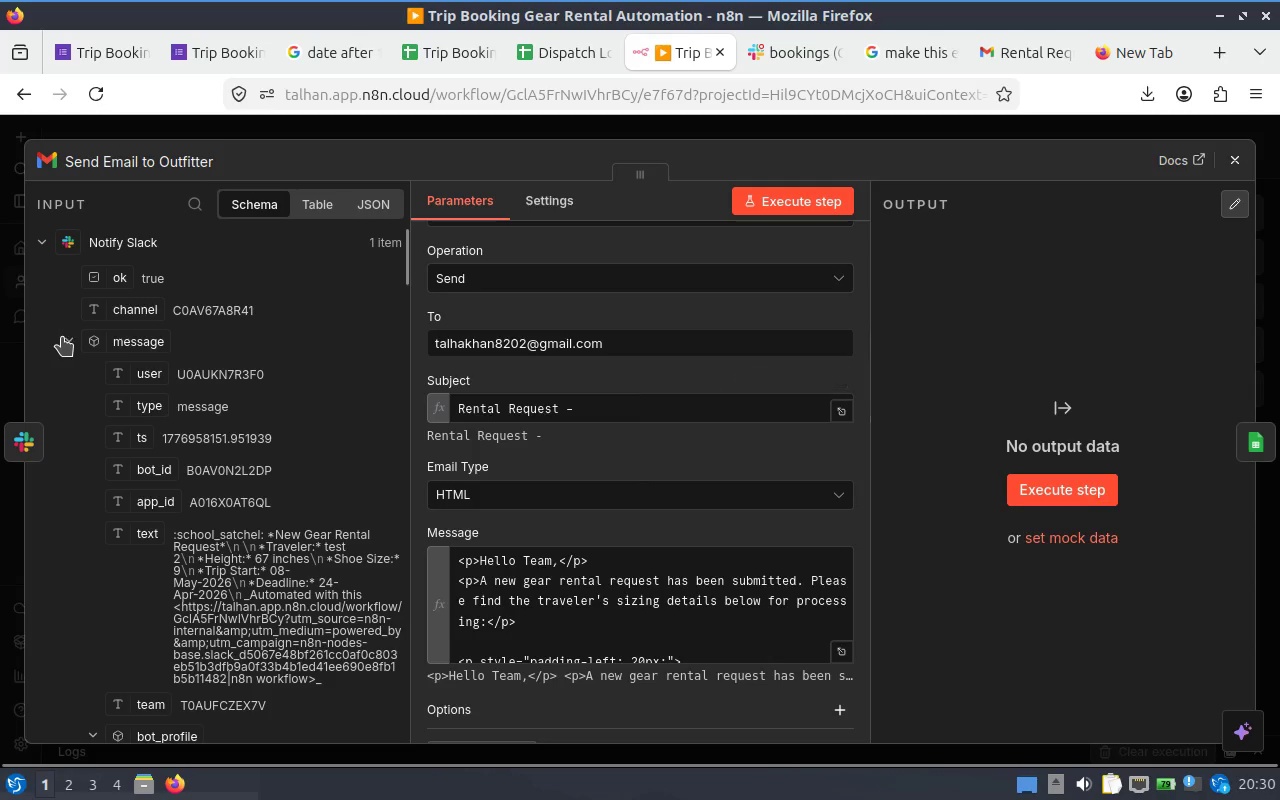 
left_click([62, 337])
 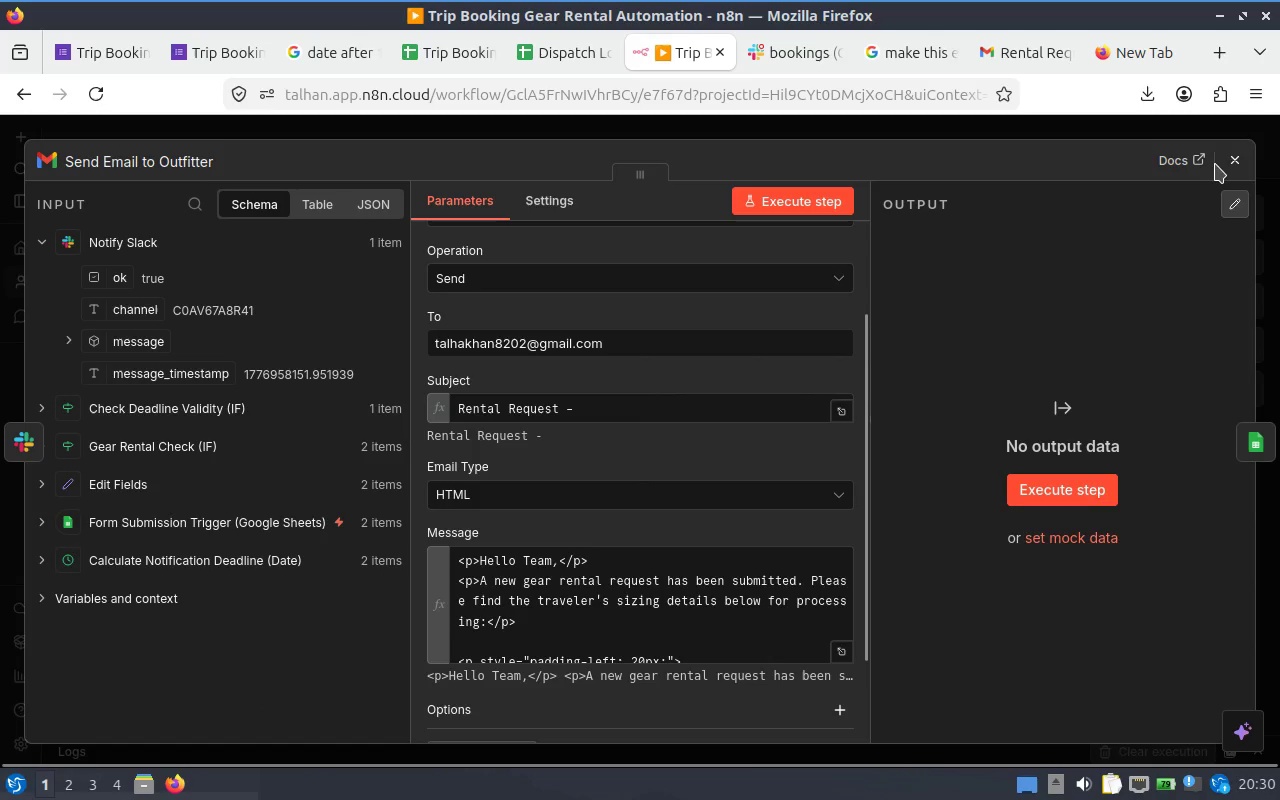 
left_click([1220, 158])
 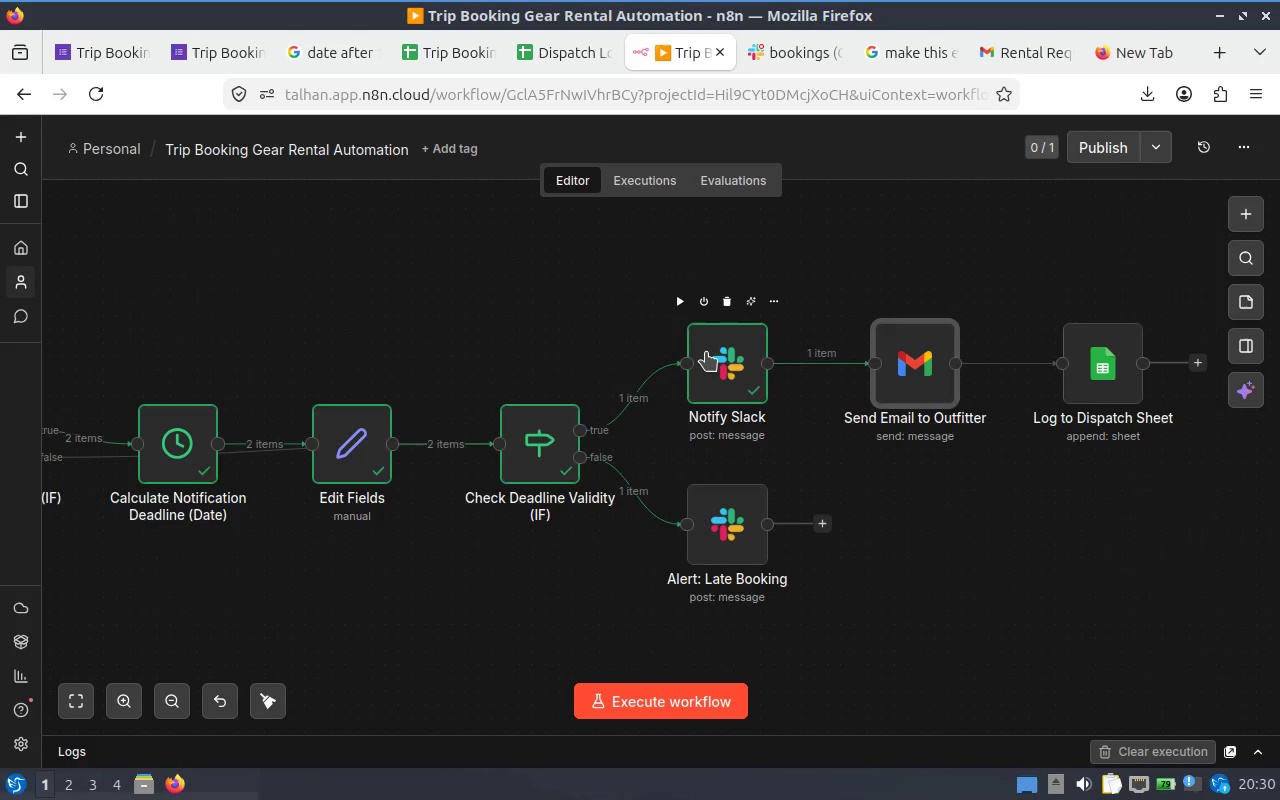 
double_click([706, 353])
 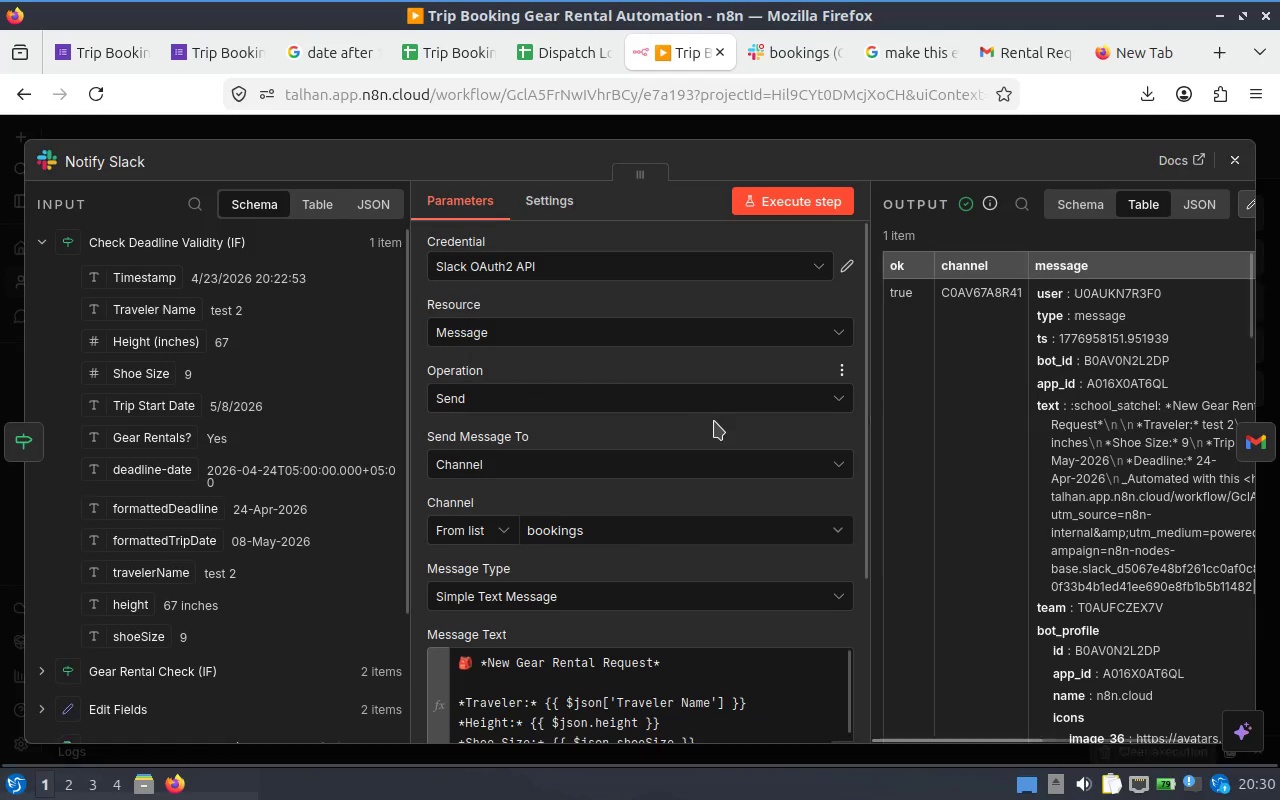 
scroll: coordinate [646, 513], scroll_direction: down, amount: 9.0
 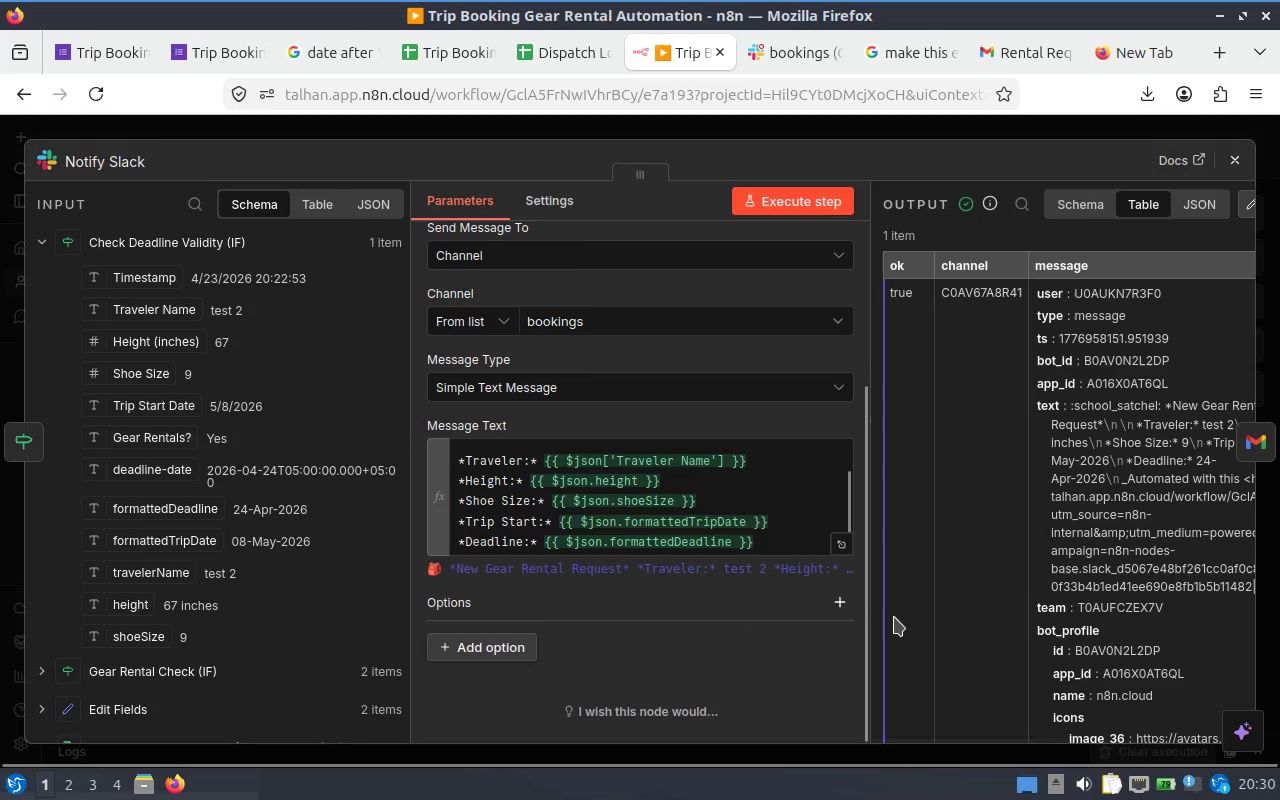 
left_click([829, 602])
 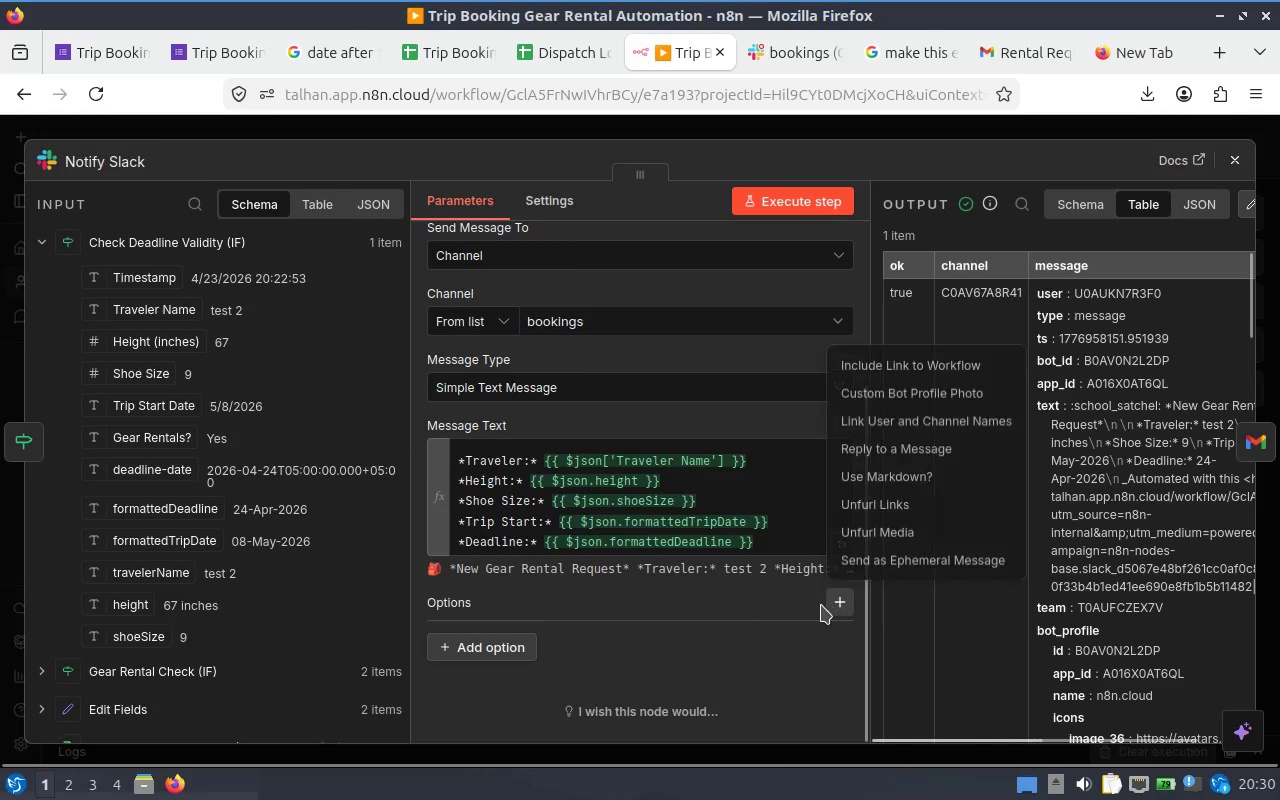 
scroll: coordinate [765, 623], scroll_direction: down, amount: 1.0
 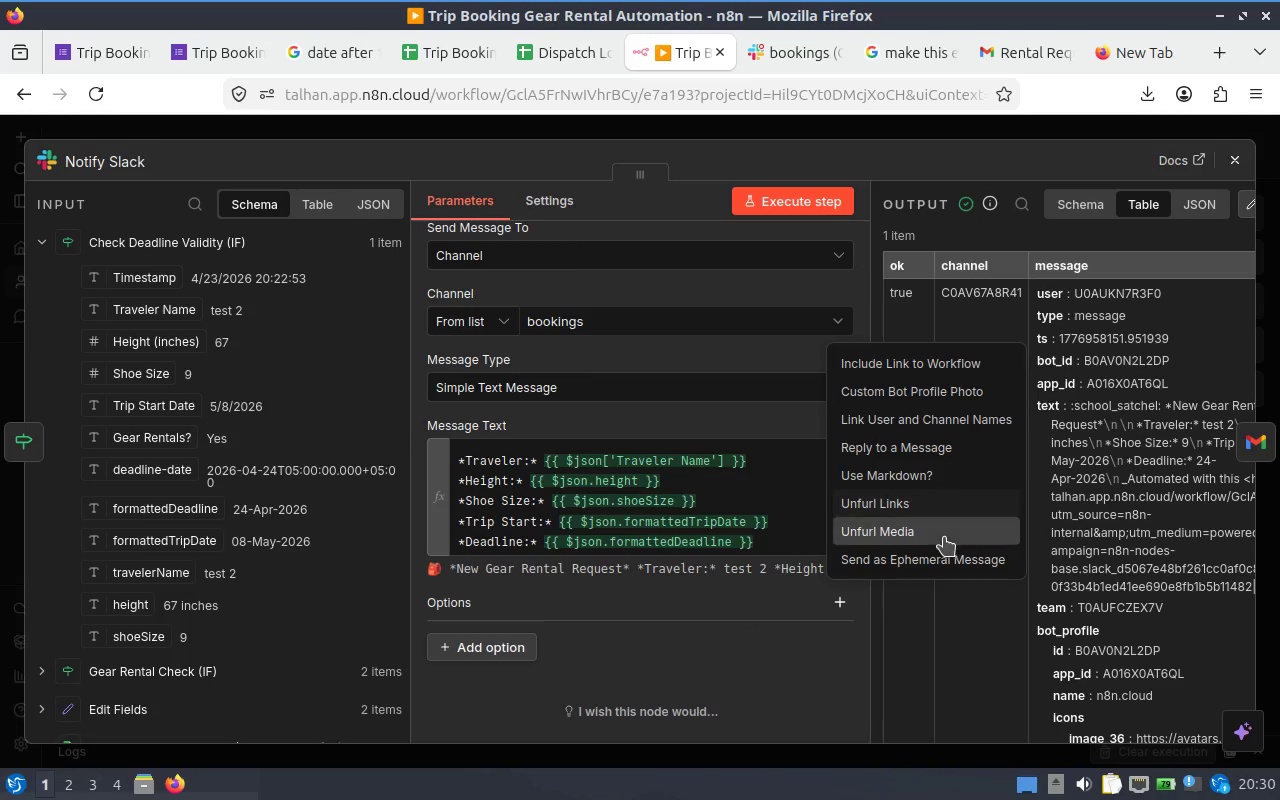 
left_click([758, 627])
 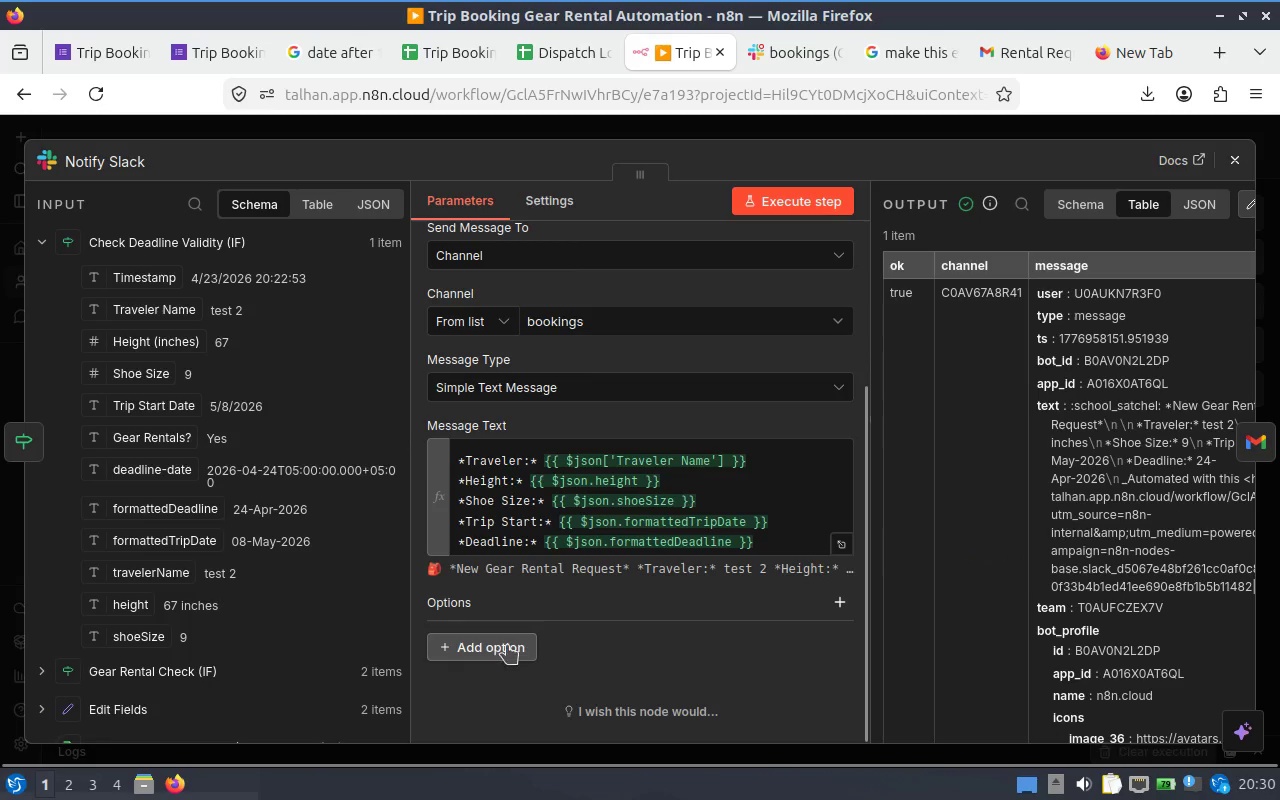 
scroll: coordinate [646, 664], scroll_direction: down, amount: 3.0
 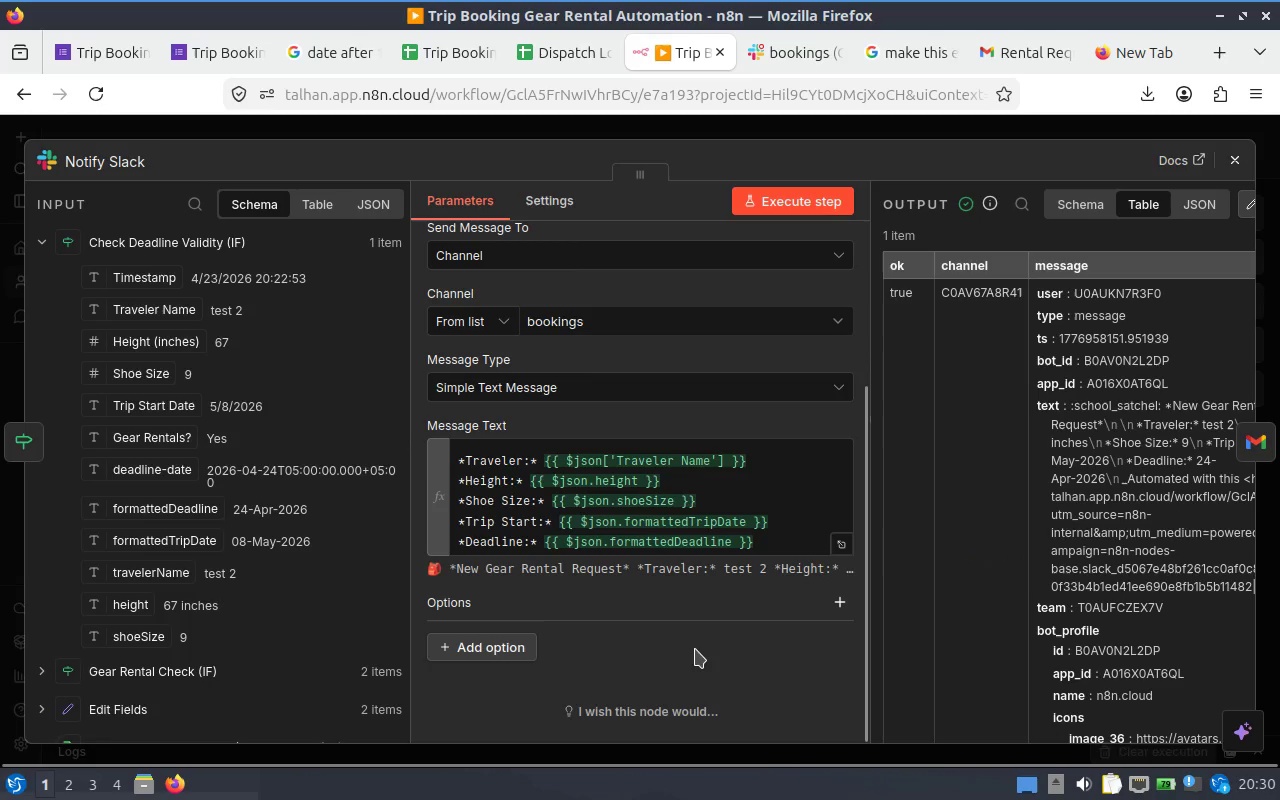 
left_click([482, 642])
 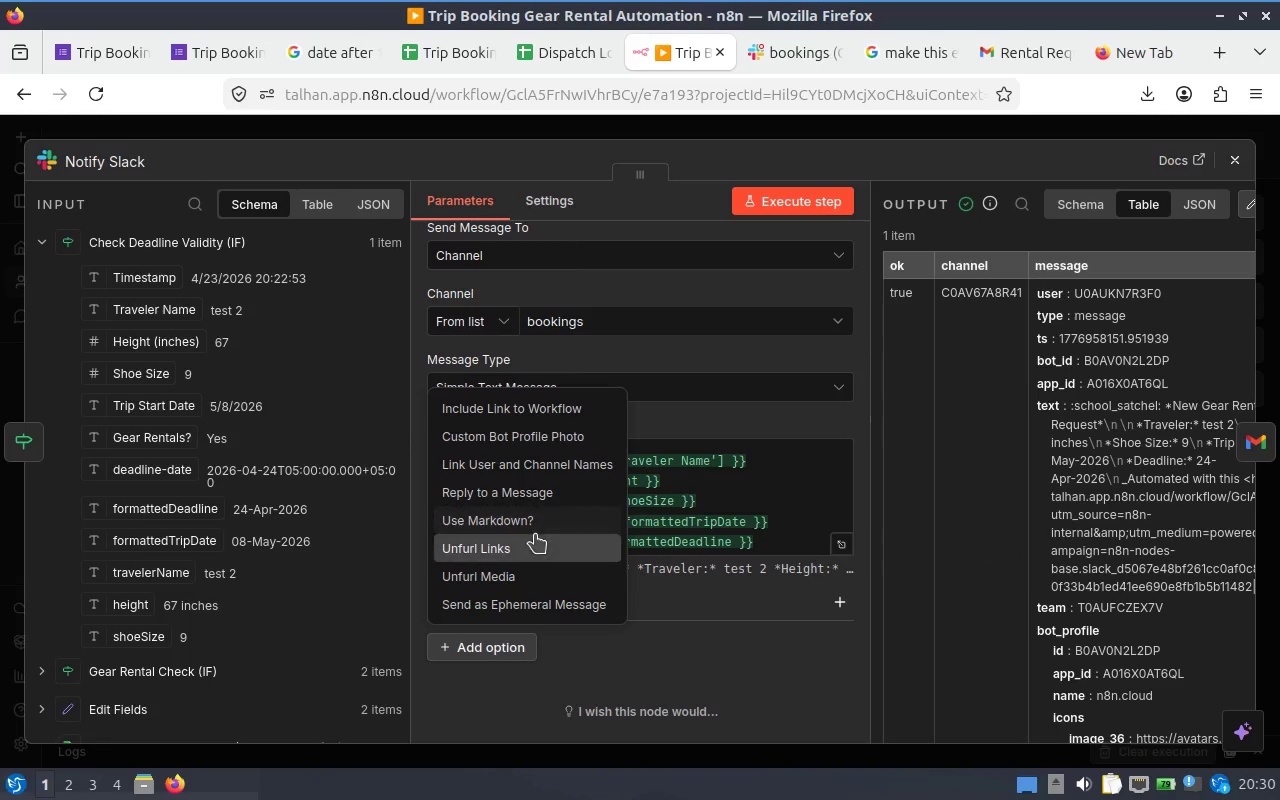 
scroll: coordinate [540, 447], scroll_direction: up, amount: 1.0
 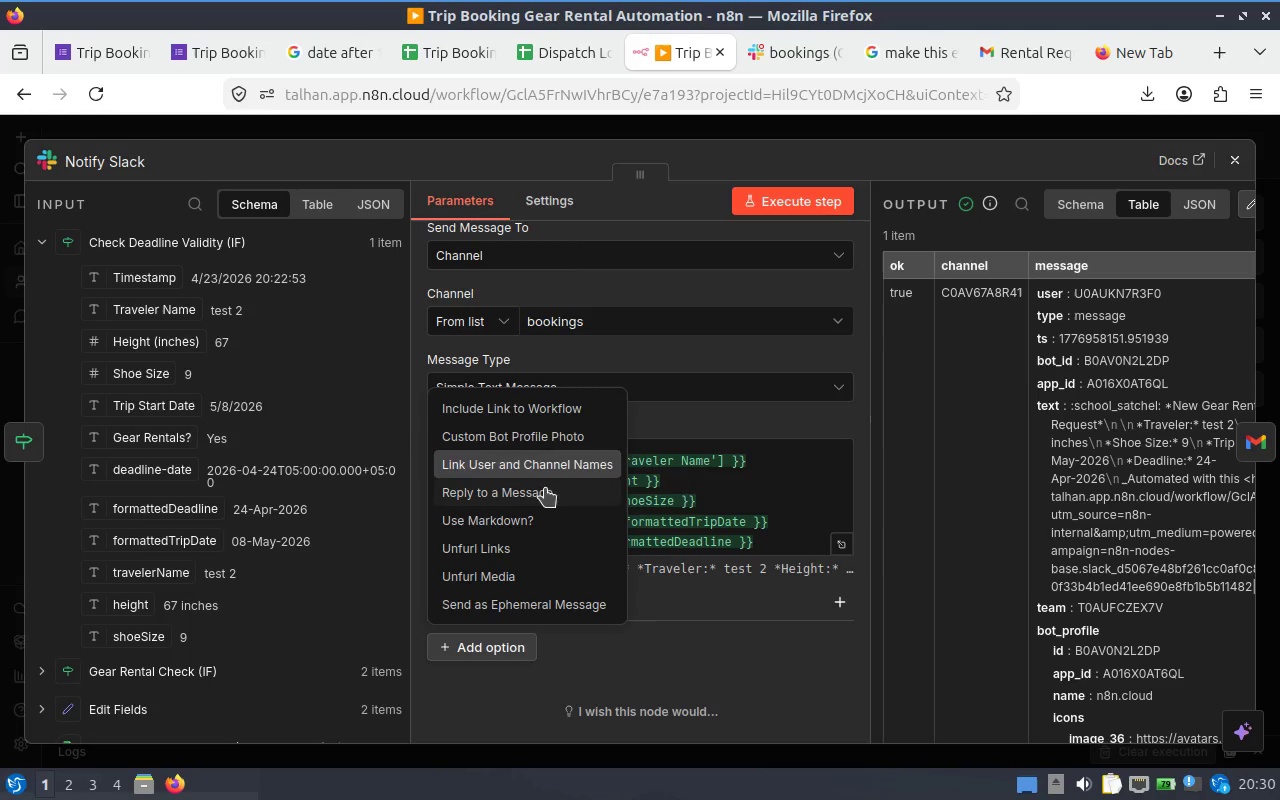 
wait(7.2)
 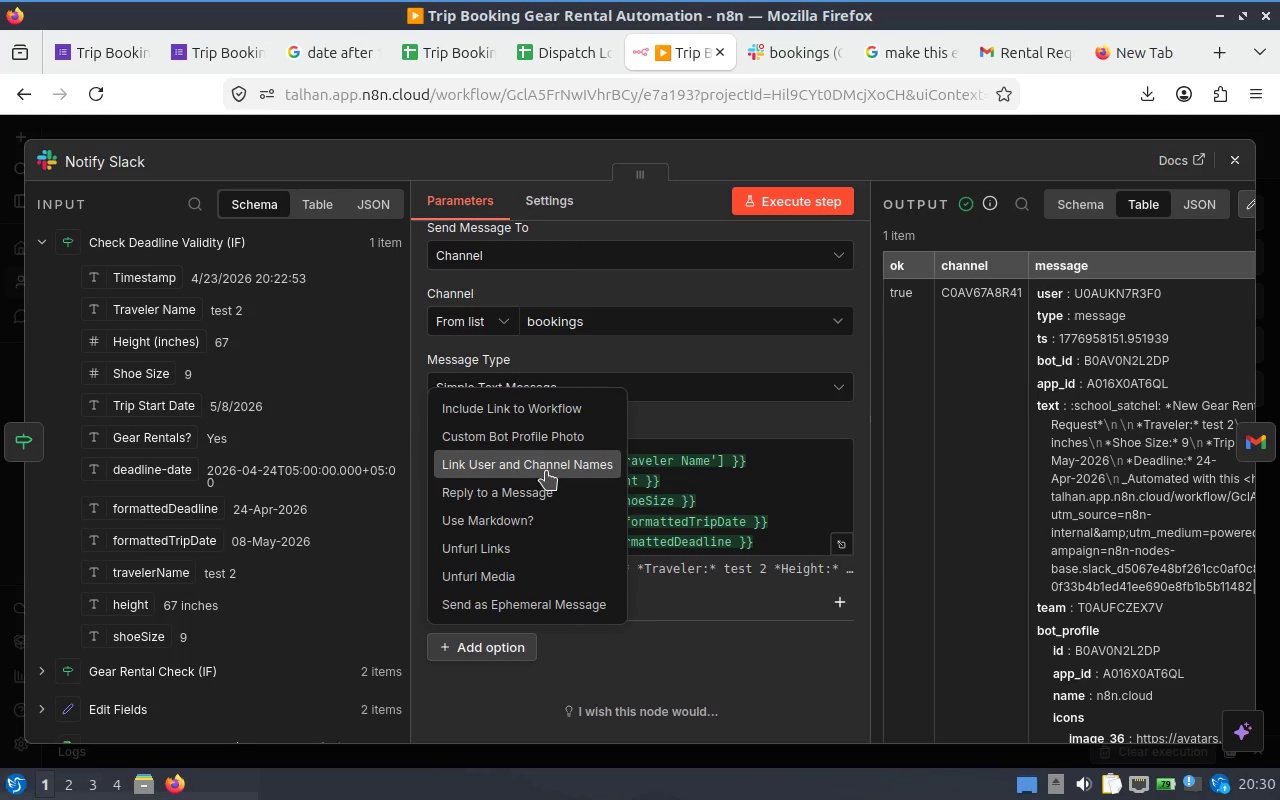 
left_click([851, 352])
 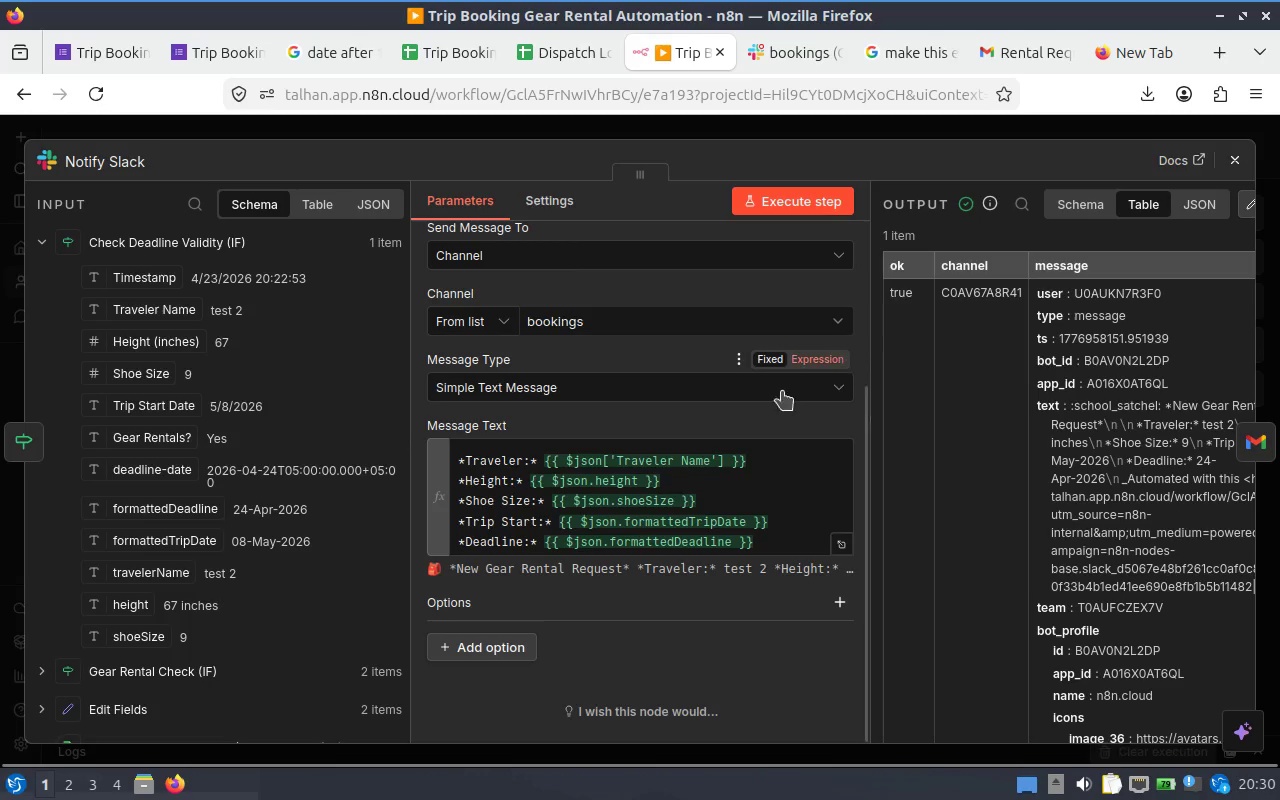 
scroll: coordinate [705, 420], scroll_direction: up, amount: 3.0
 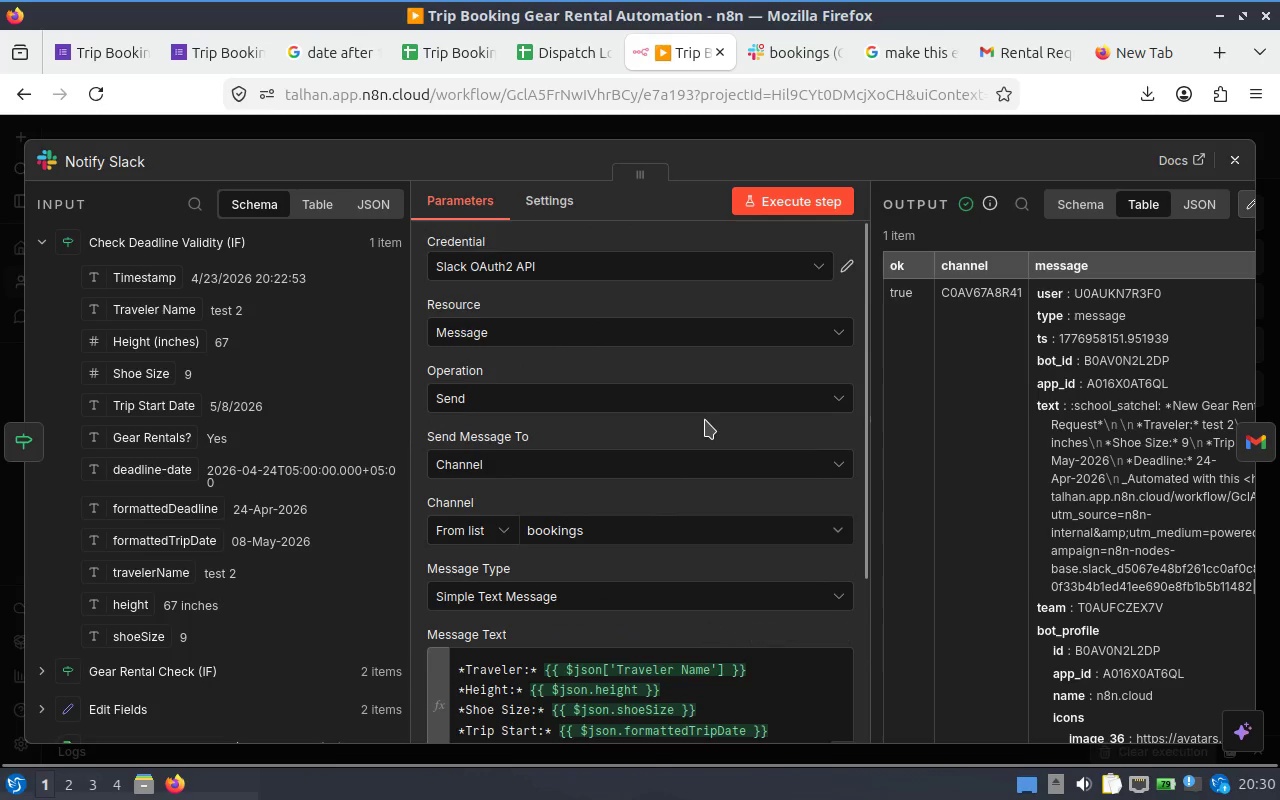 
scroll: coordinate [1138, 398], scroll_direction: down, amount: 9.0
 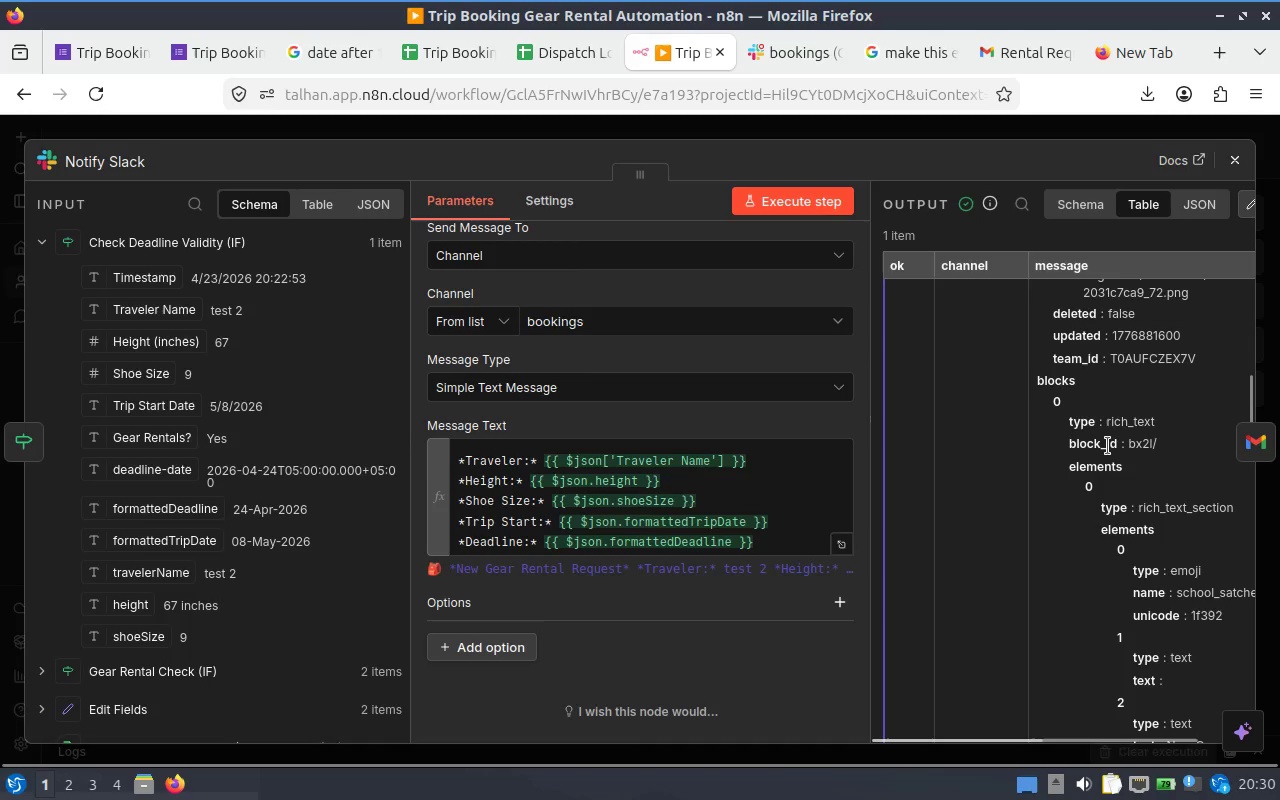 
hold_key(key=ShiftRight, duration=1.94)
scroll: coordinate [1107, 446], scroll_direction: up, amount: 2.0
 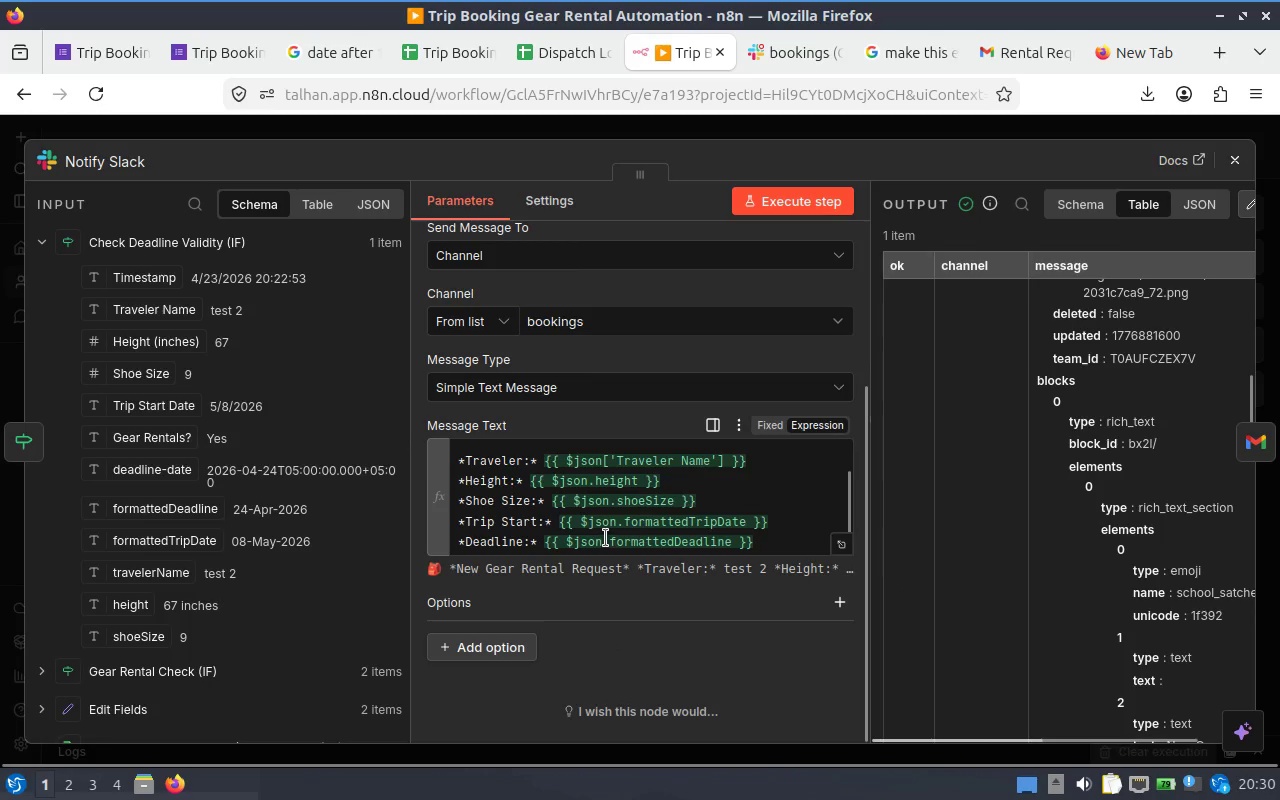 
left_click([513, 640])
 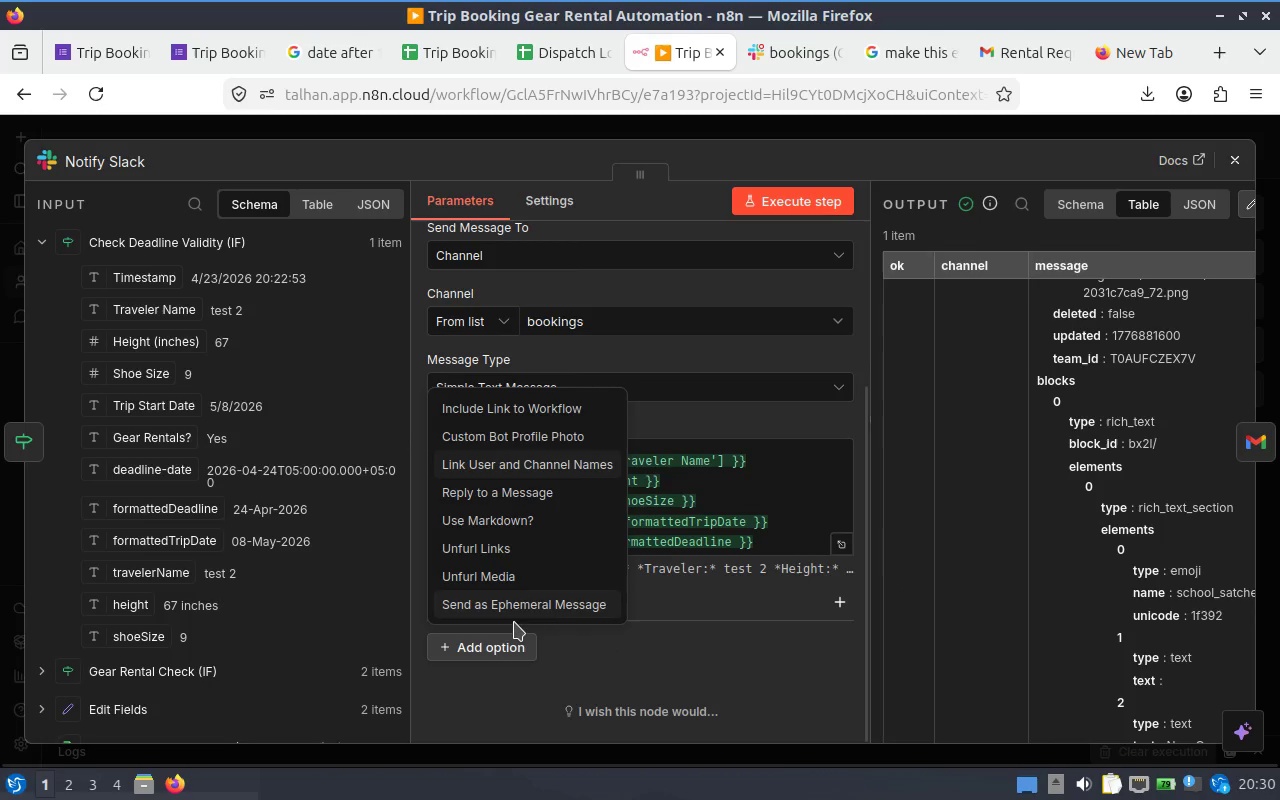 
scroll: coordinate [535, 502], scroll_direction: down, amount: 1.0
 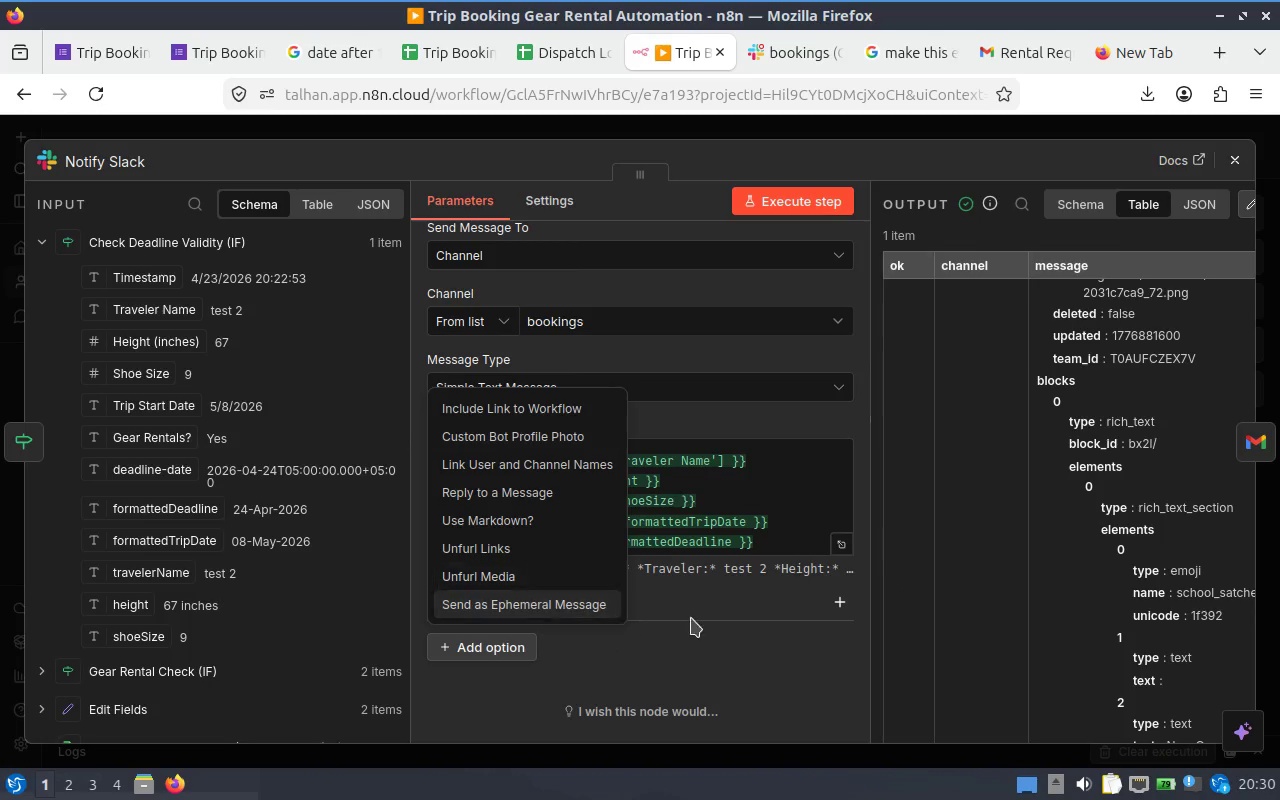 
left_click([748, 634])
 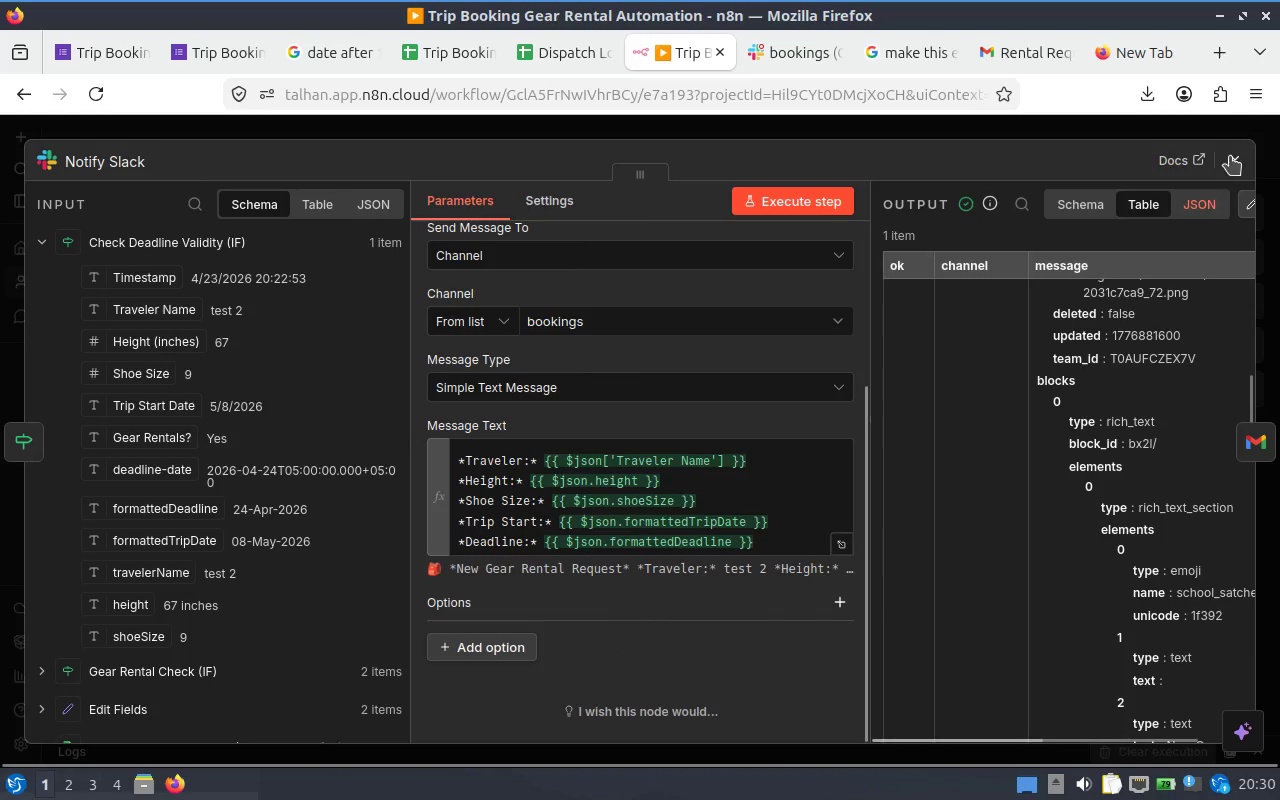 
left_click([1230, 155])
 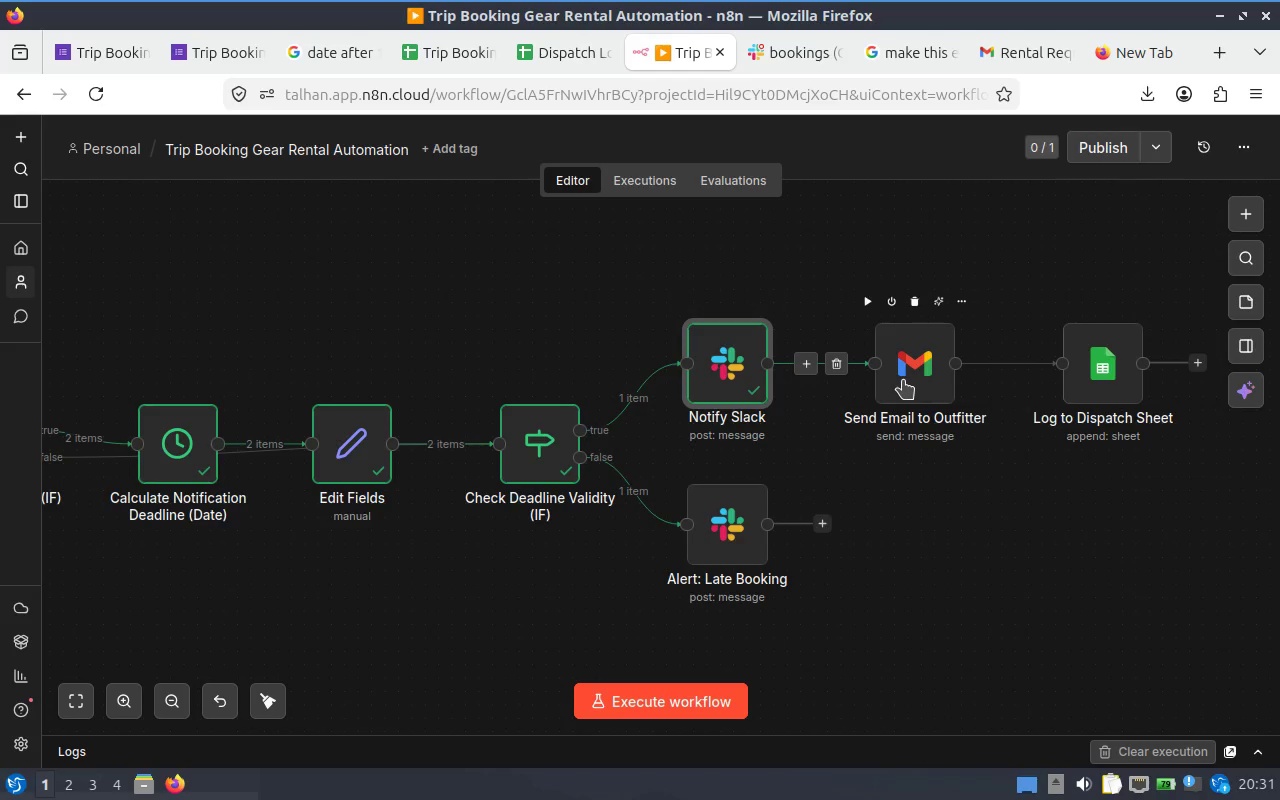 
wait(5.15)
 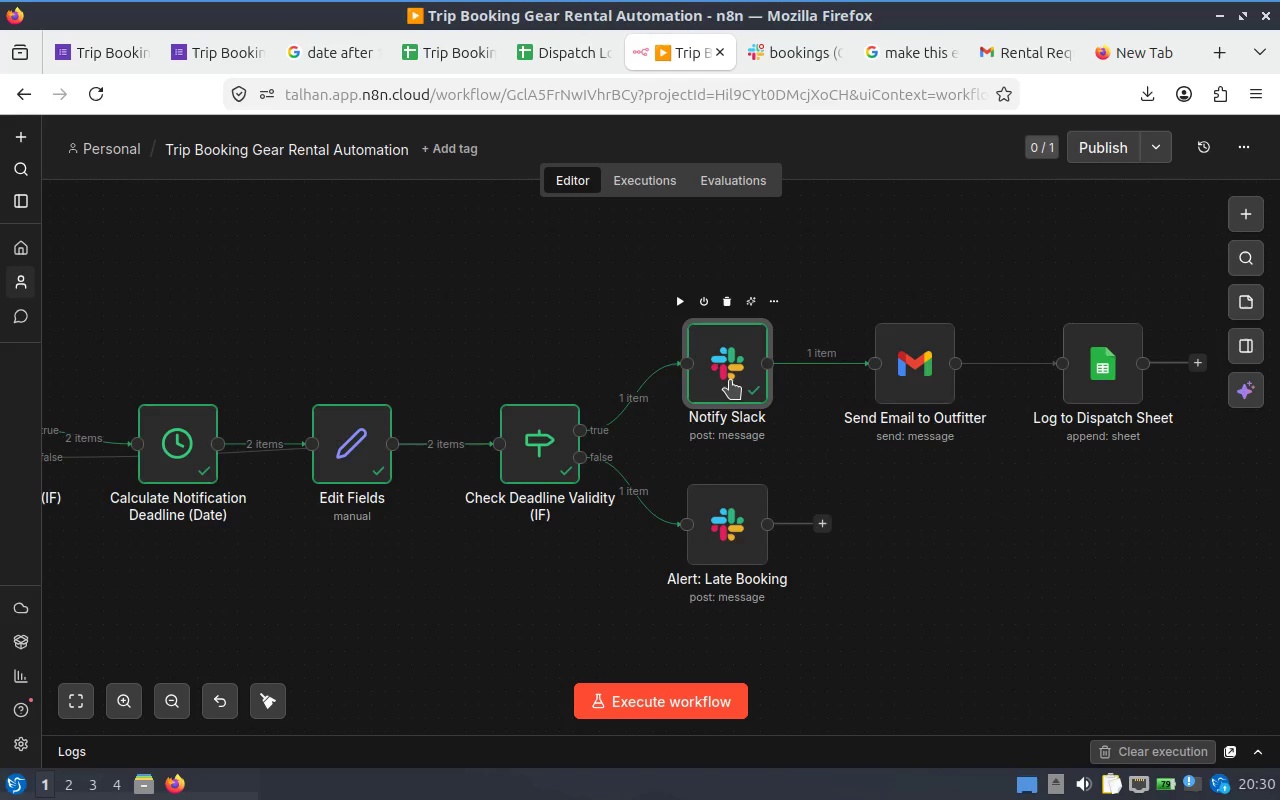 
double_click([903, 386])
 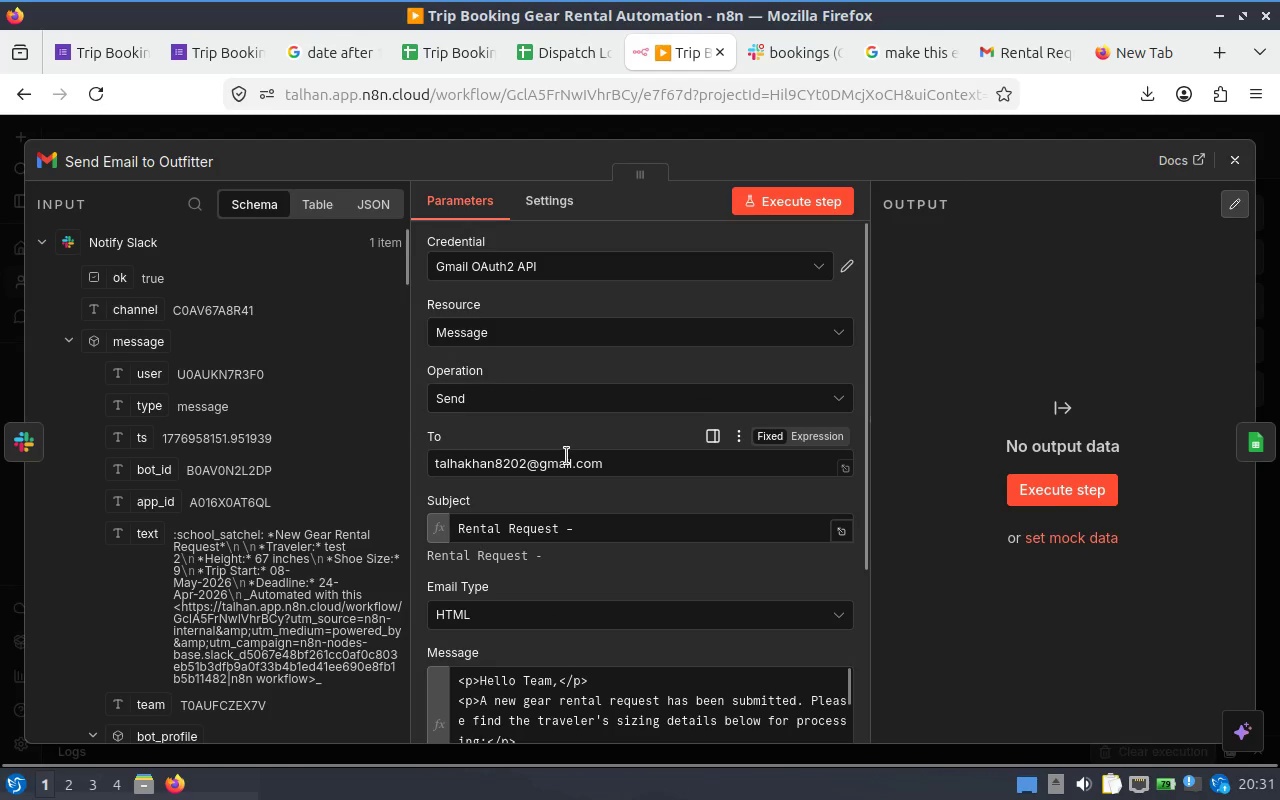 
scroll: coordinate [569, 519], scroll_direction: down, amount: 1.0
 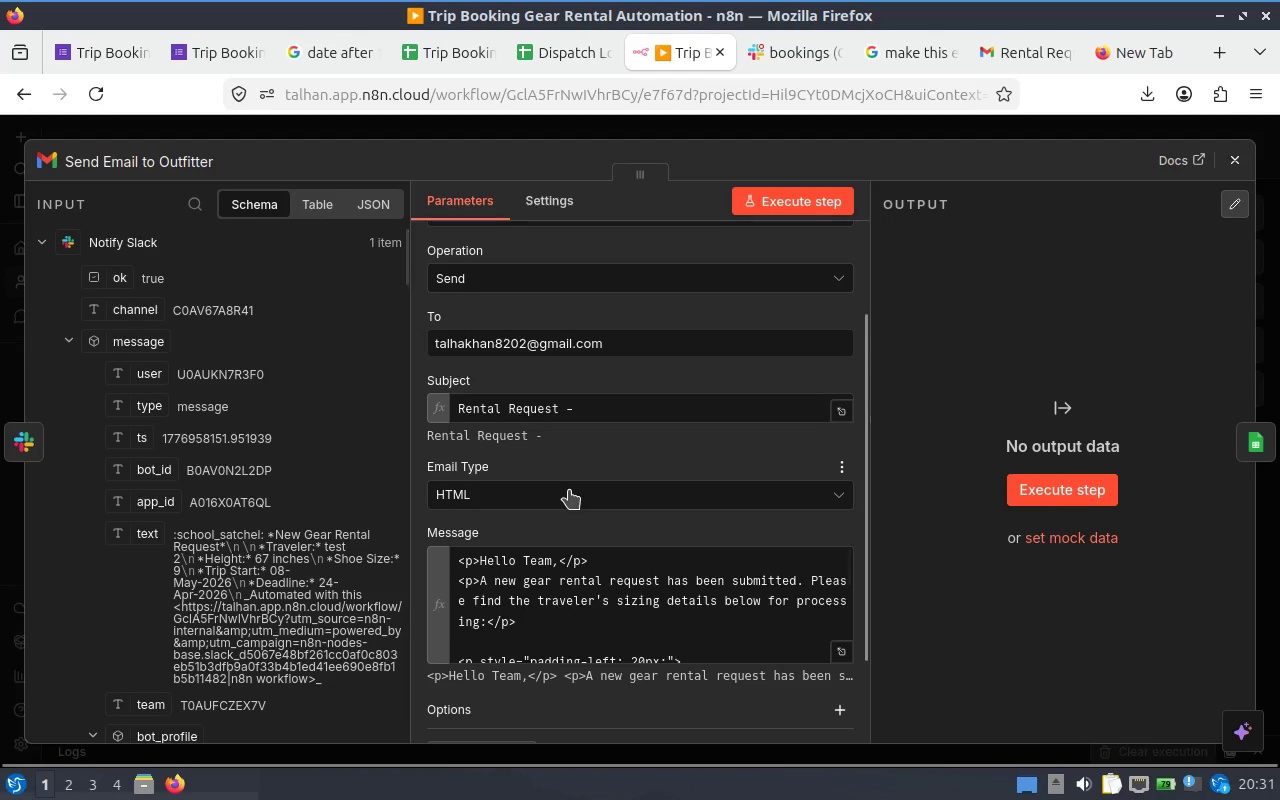 
scroll: coordinate [570, 480], scroll_direction: up, amount: 2.0
 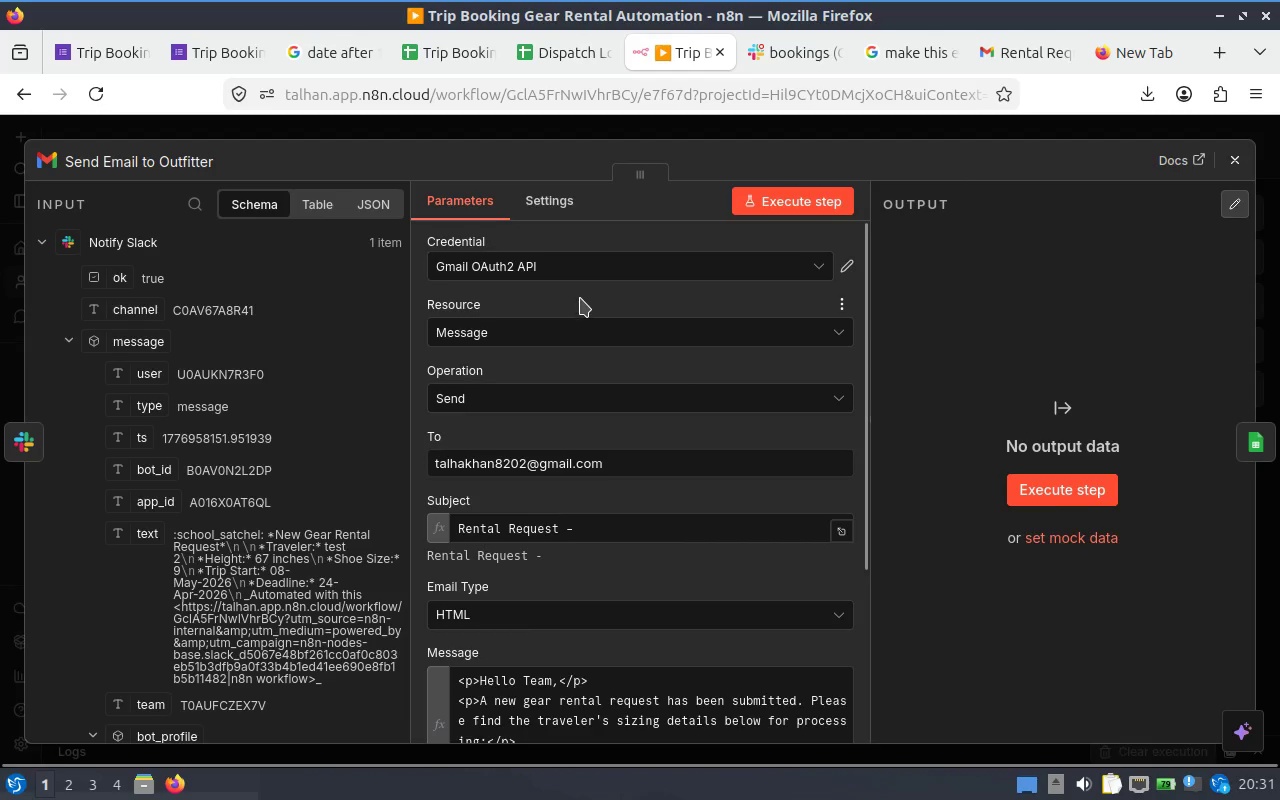 
scroll: coordinate [575, 357], scroll_direction: none, amount: 0.0
 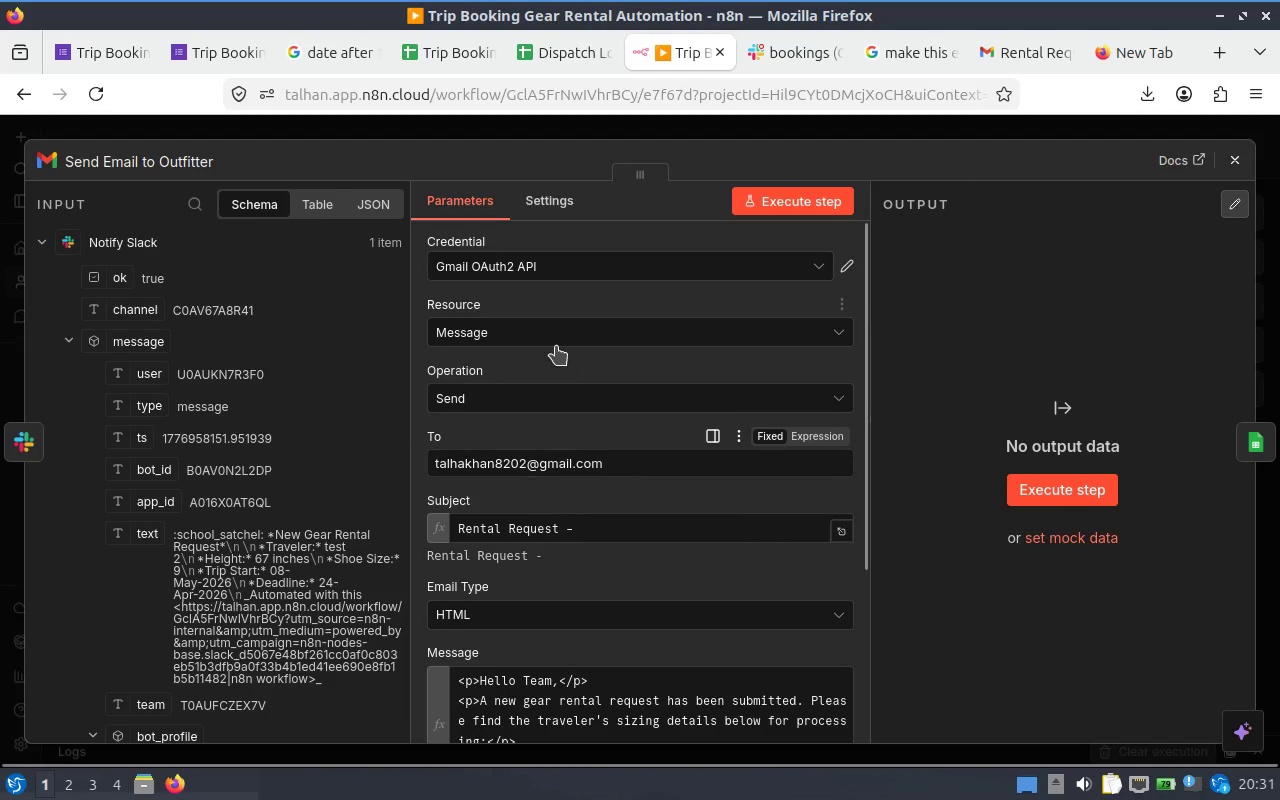 
scroll: coordinate [609, 481], scroll_direction: down, amount: 3.0
 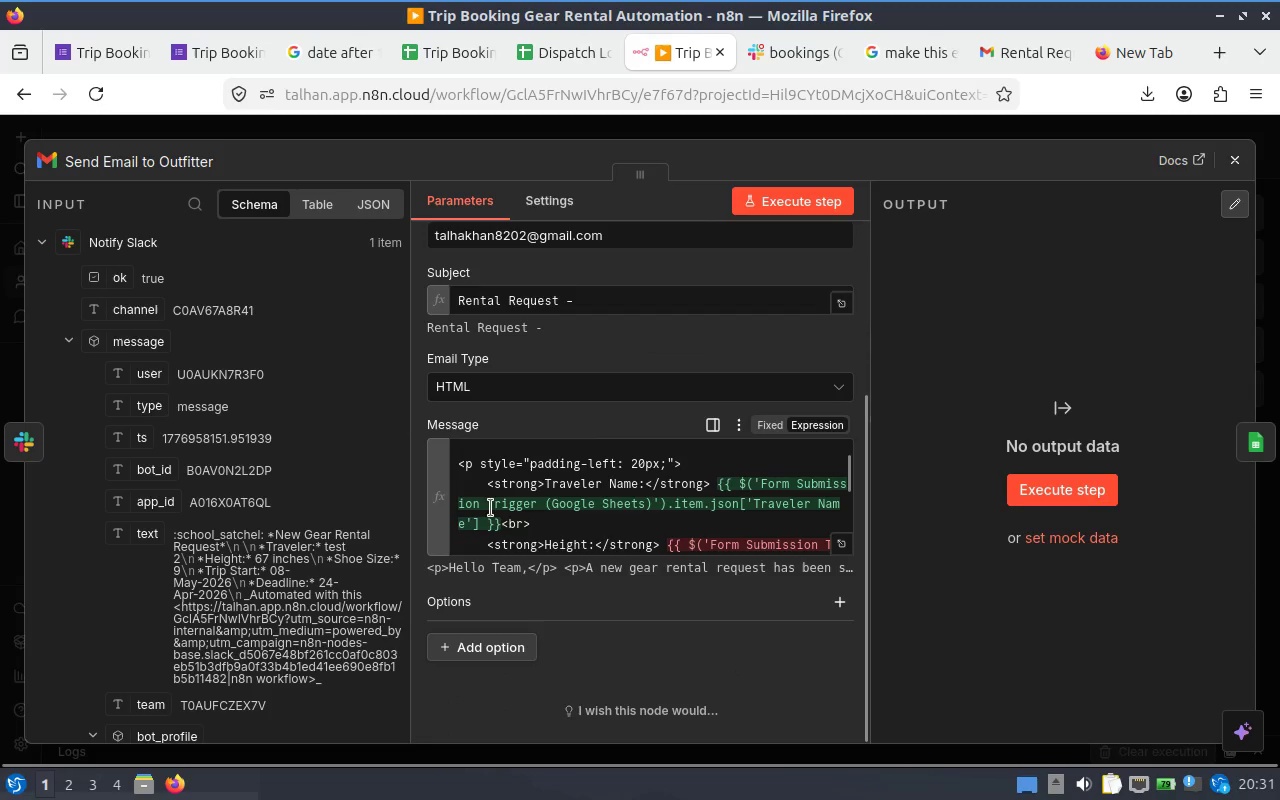 
left_click([485, 518])
 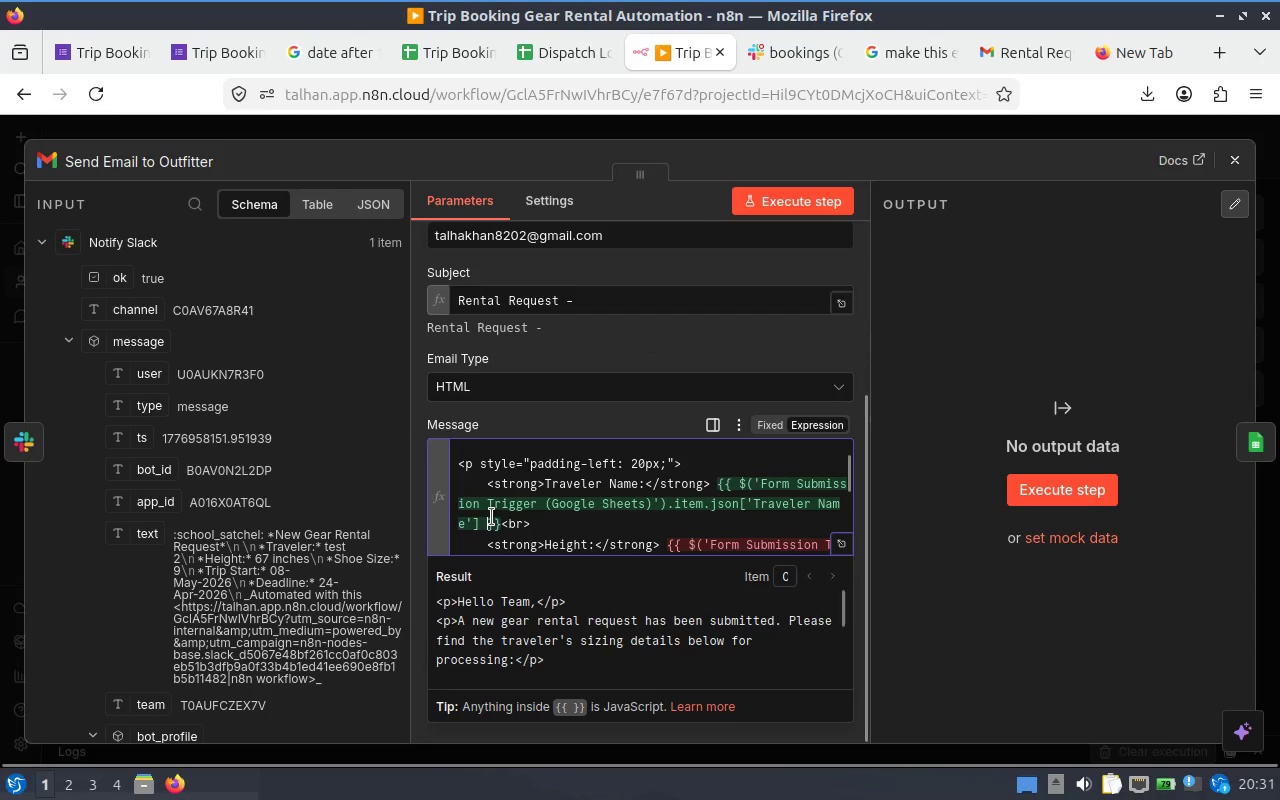 
left_click([491, 517])
 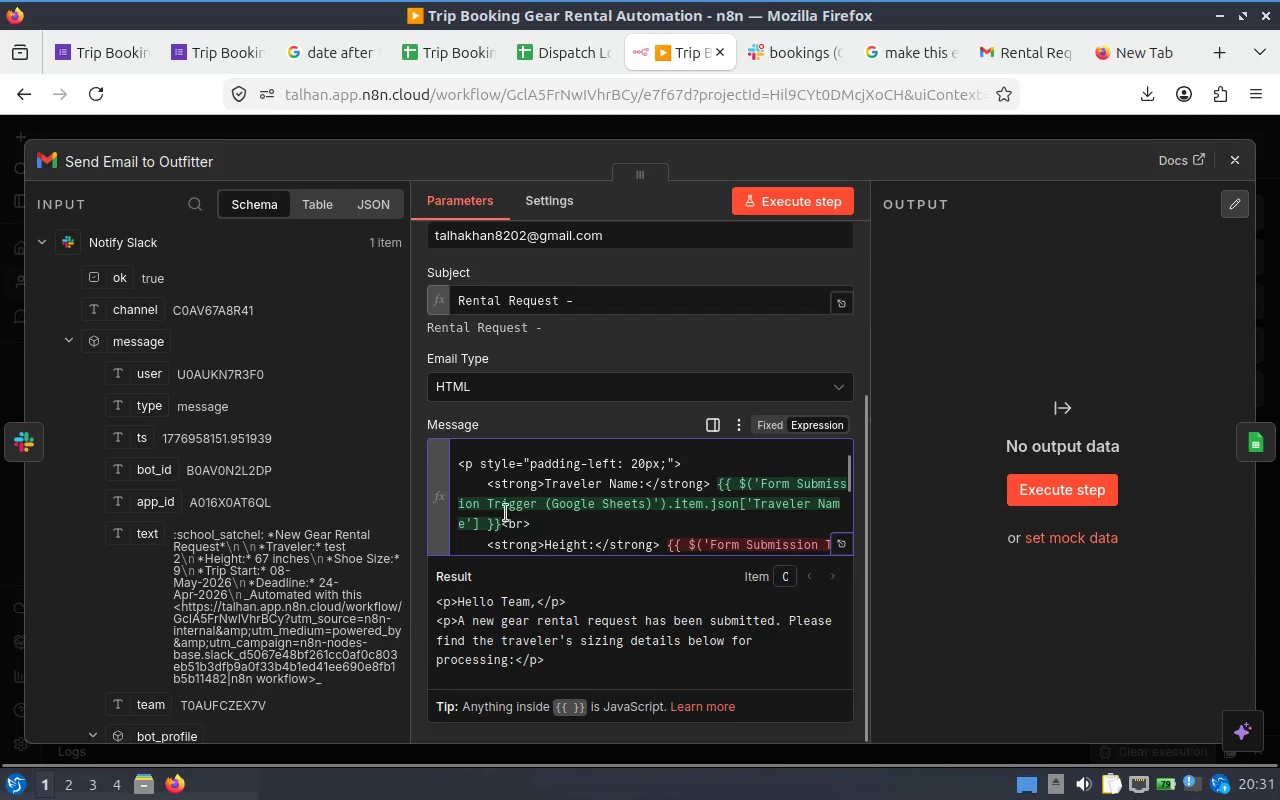 
left_click_drag(start_coordinate=[490, 516], to_coordinate=[495, 495])
 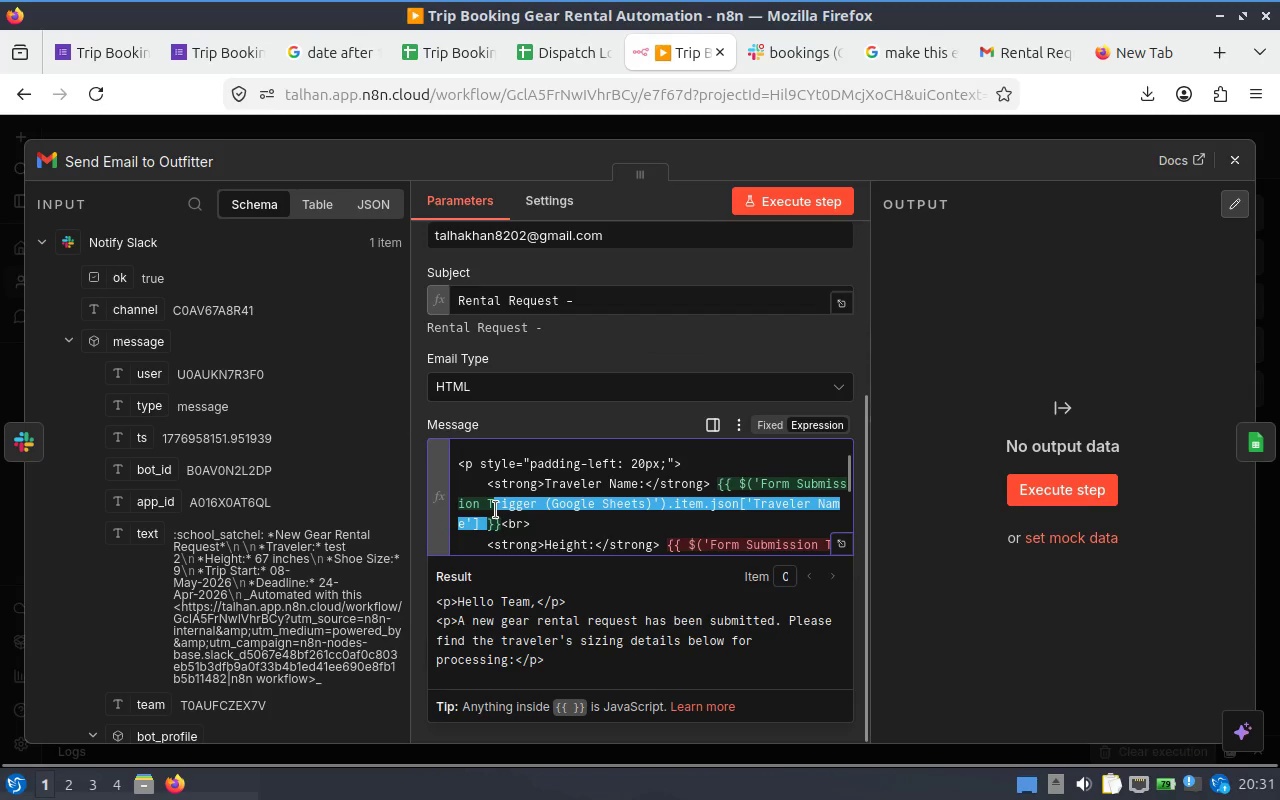 
left_click_drag(start_coordinate=[495, 510], to_coordinate=[495, 516])
 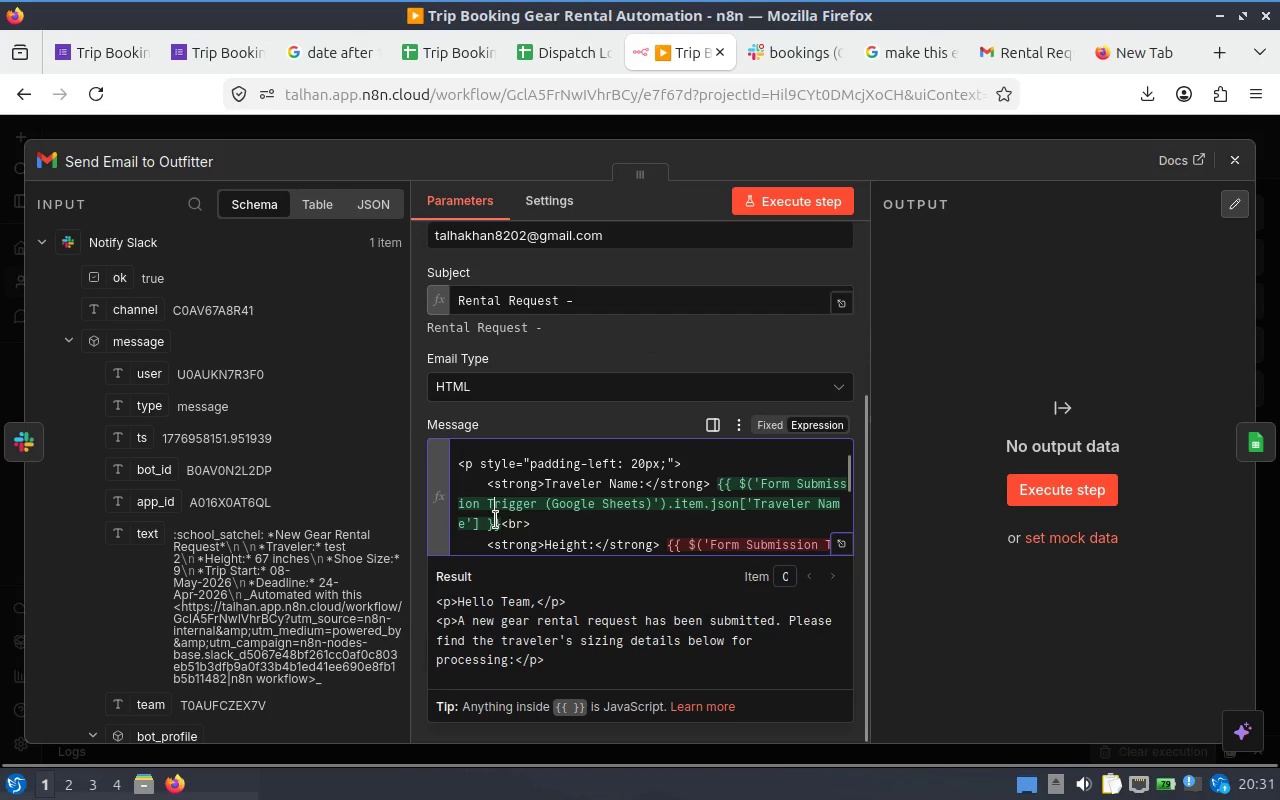 
left_click_drag(start_coordinate=[495, 520], to_coordinate=[495, 508])
 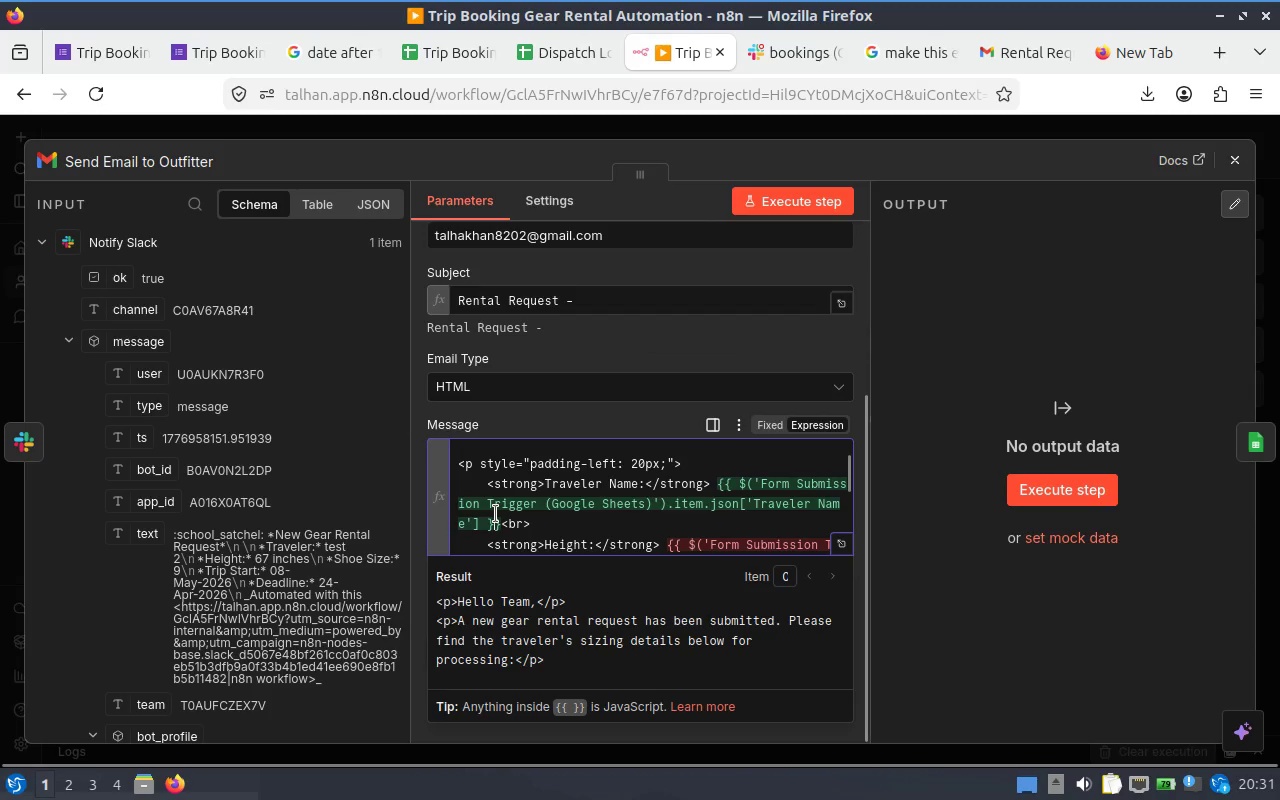 
left_click([495, 514])
 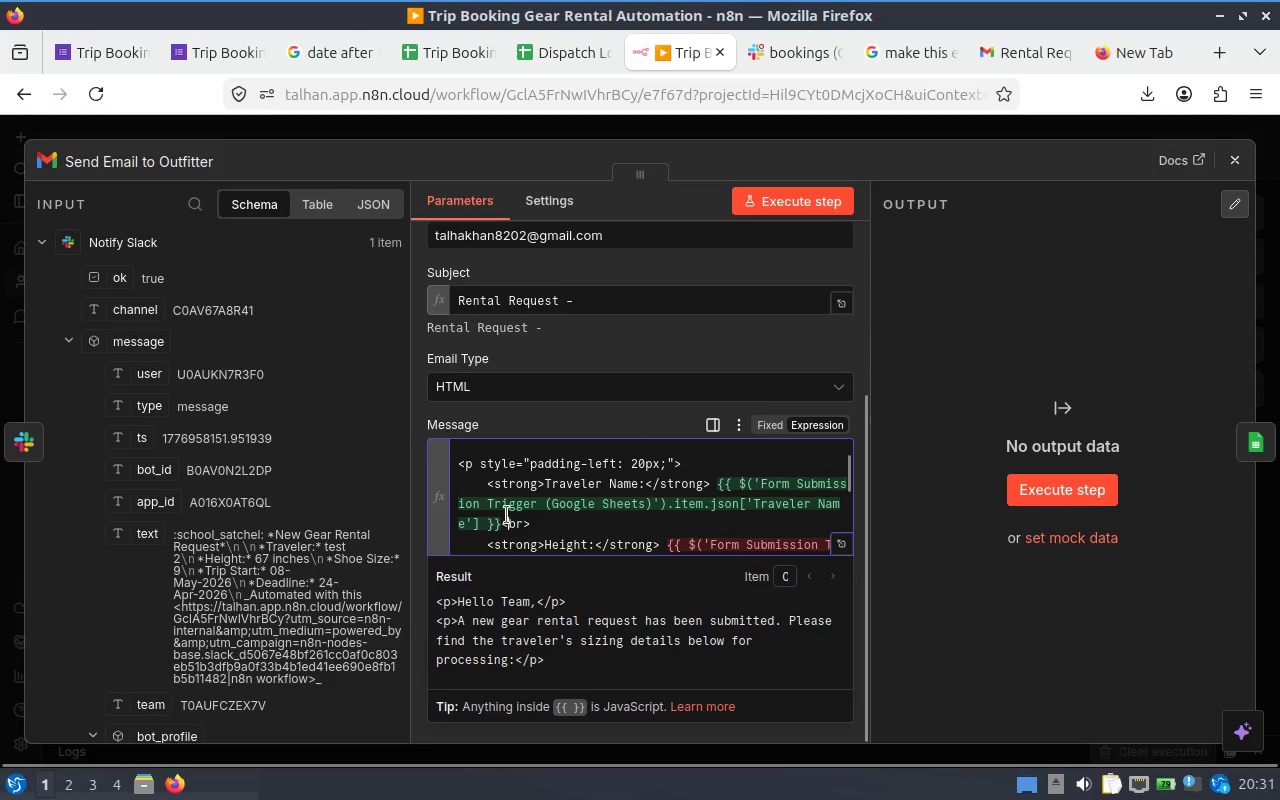 
left_click([506, 515])
 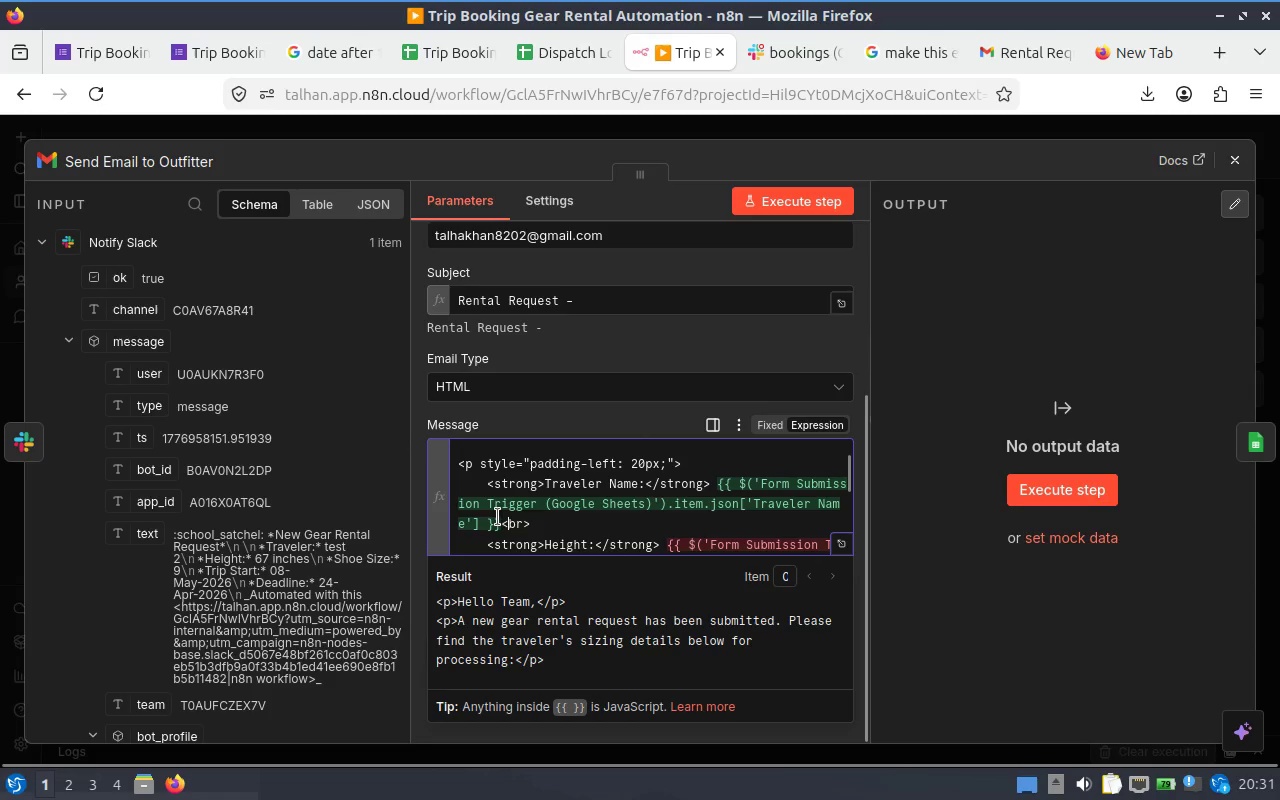 
left_click([497, 517])
 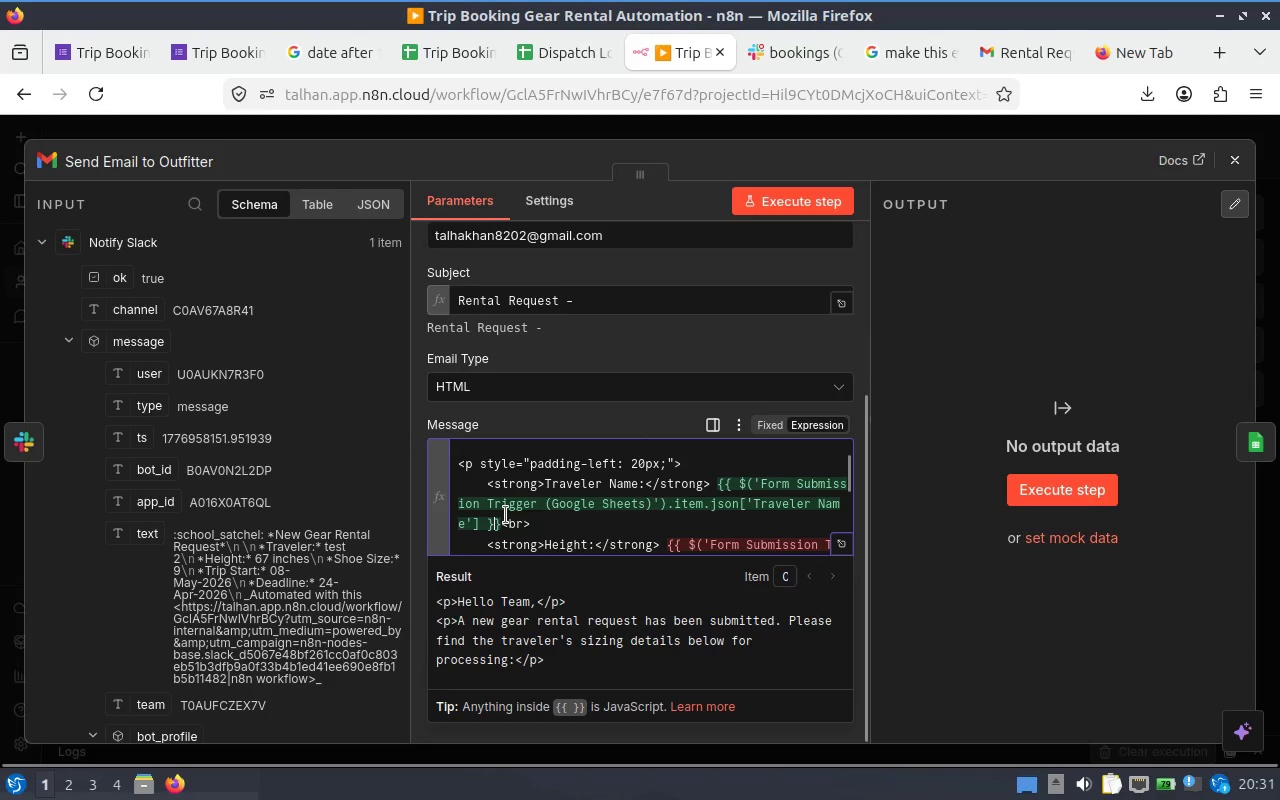 
key(ArrowRight)
 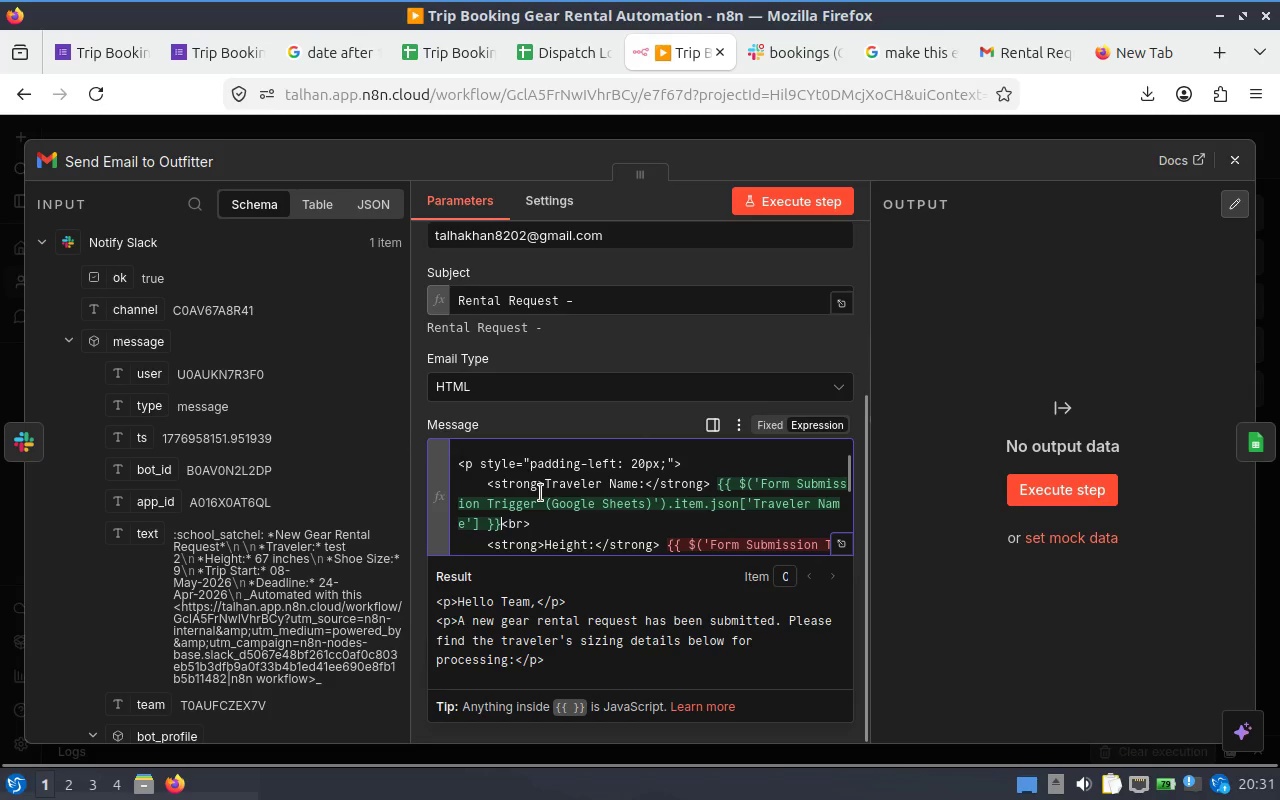 
key(Shift+ArrowUp)
 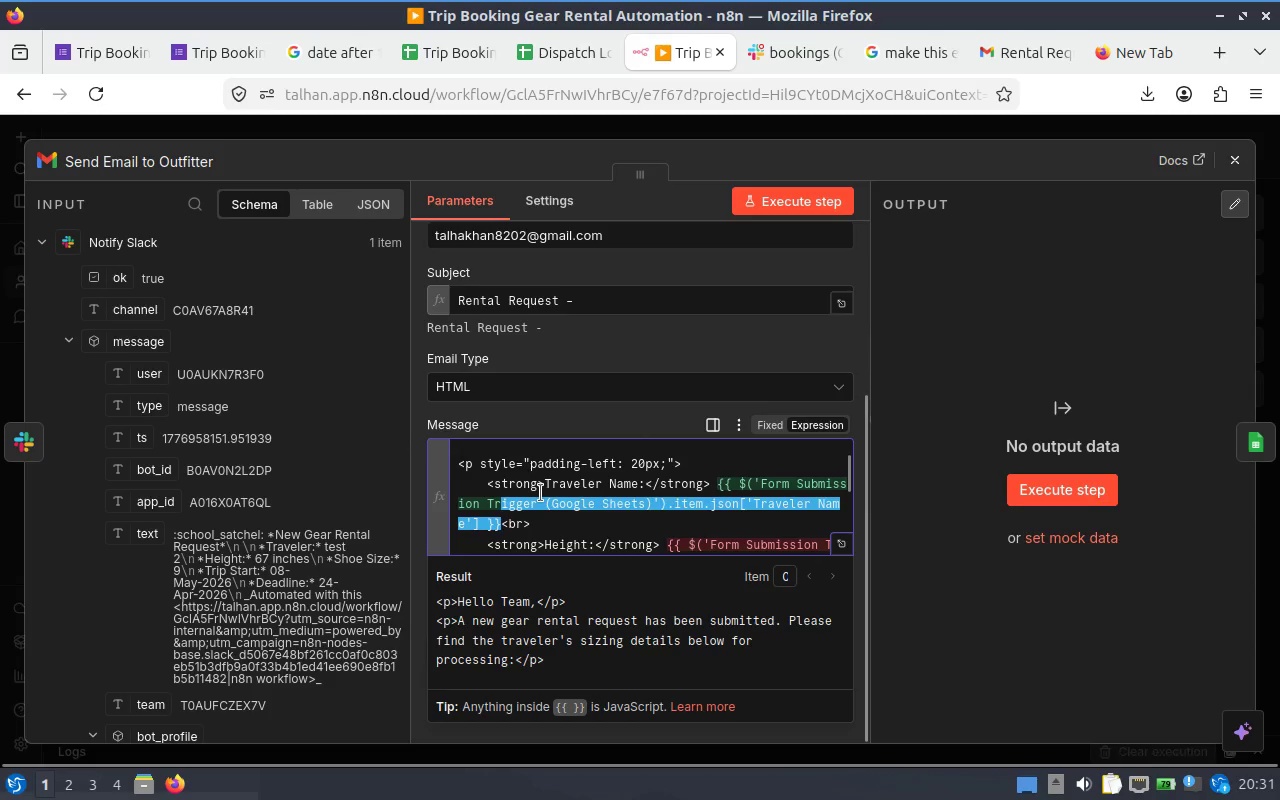 
key(Shift+ArrowUp)
 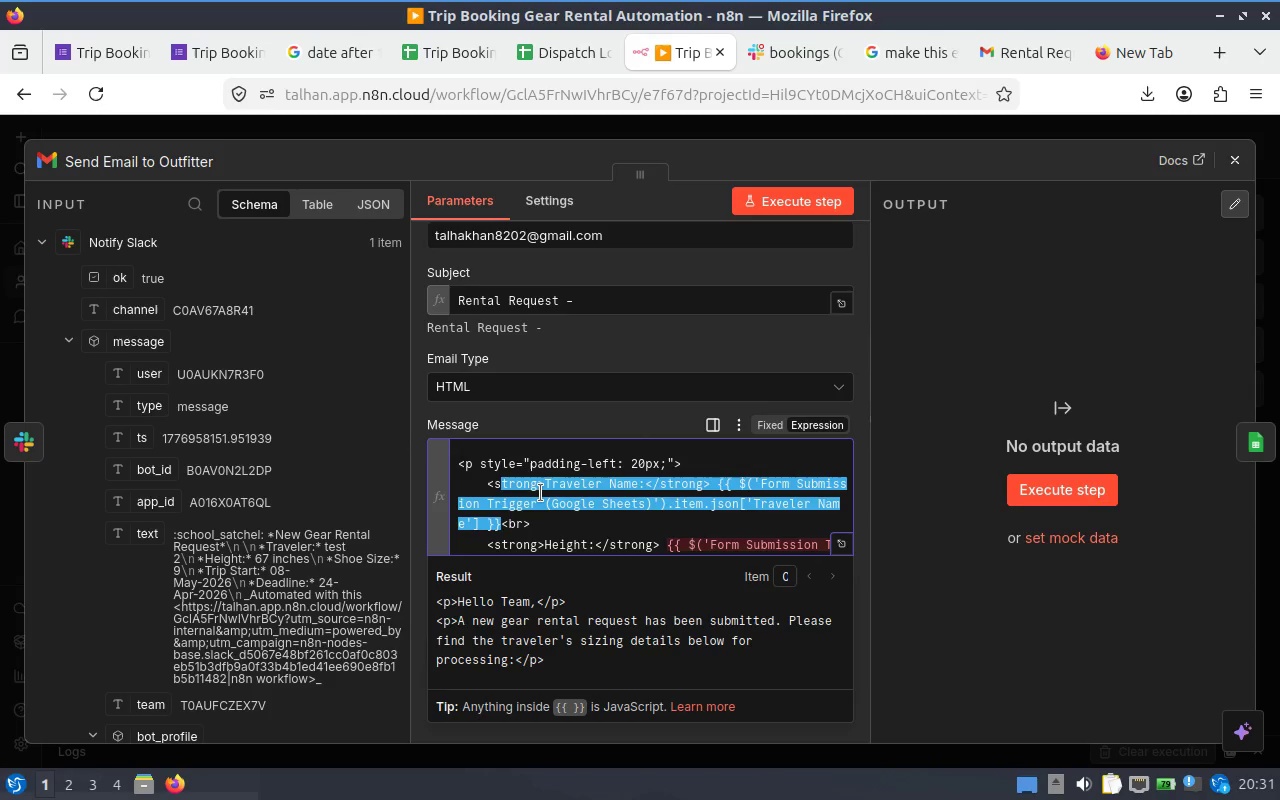 
hold_key(key=ArrowRight, duration=1.49)
 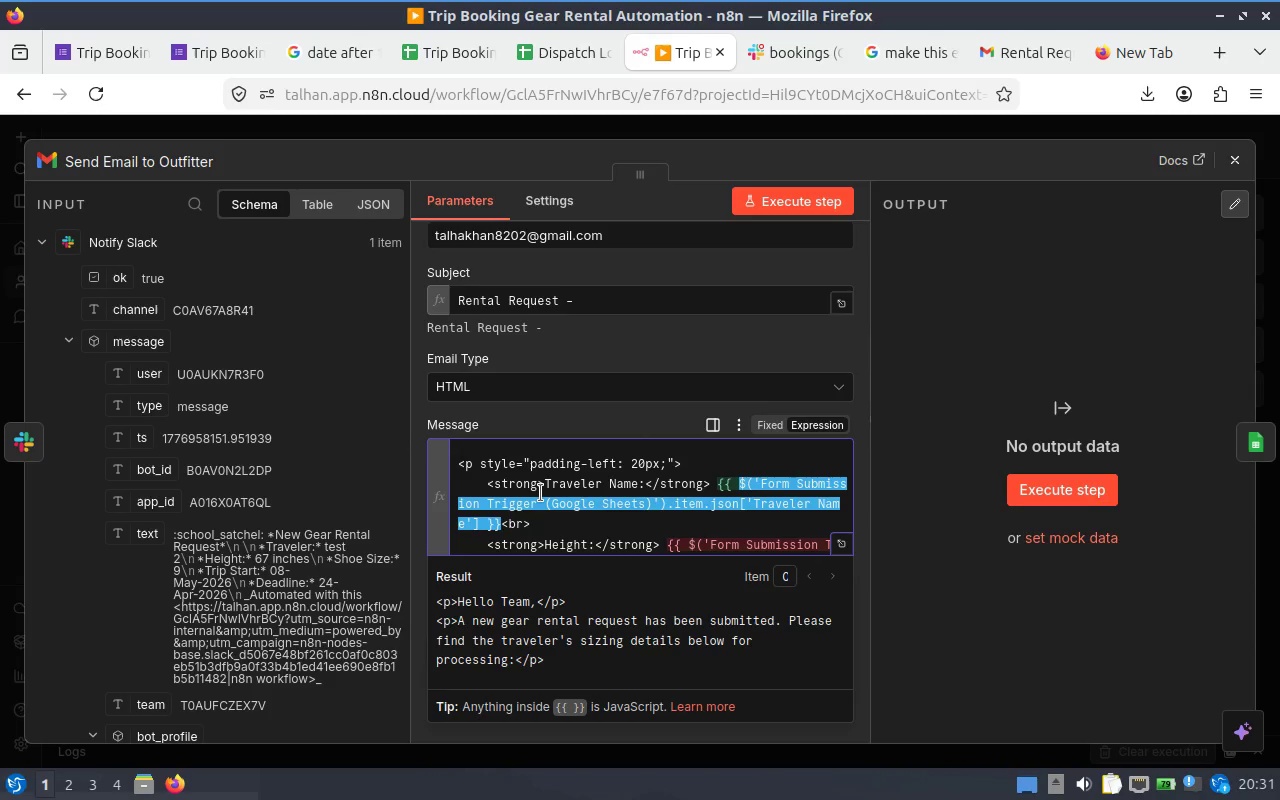 
key(Shift+ArrowLeft)
 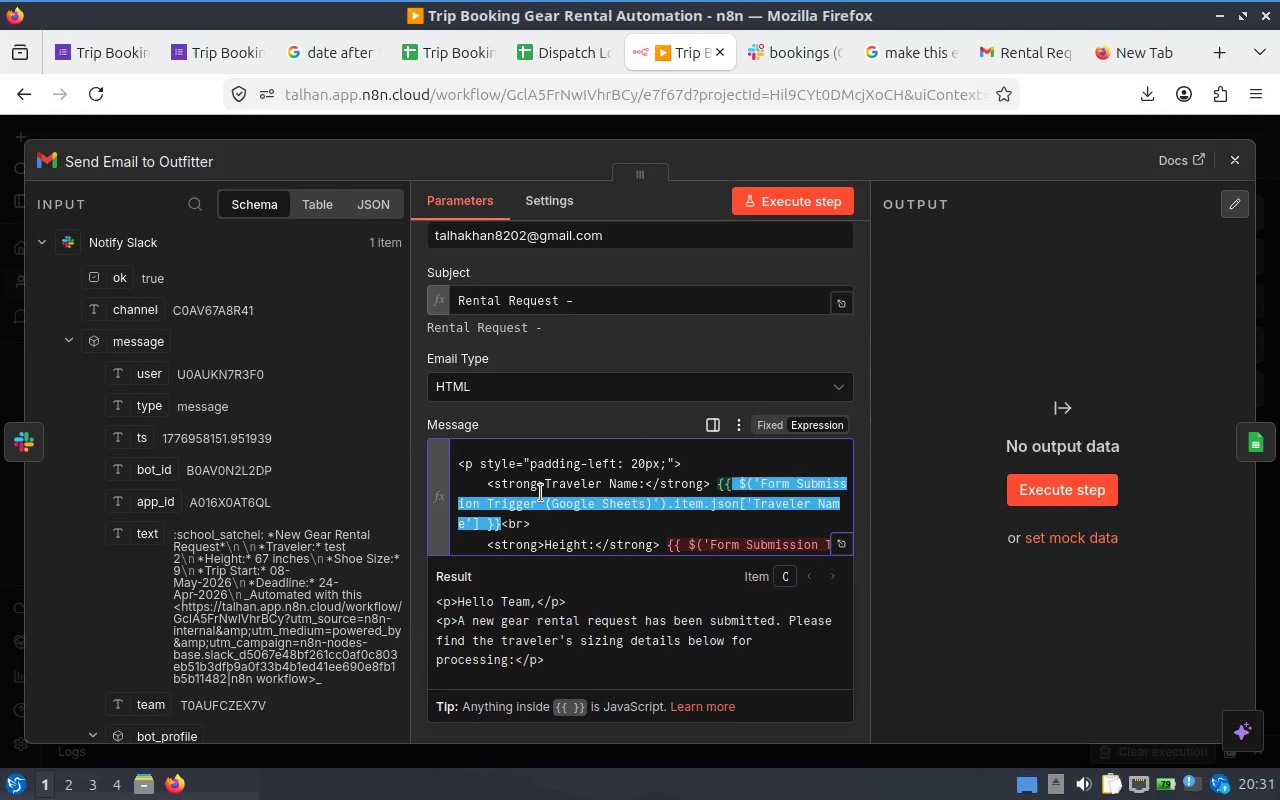 
key(Shift+ArrowLeft)
 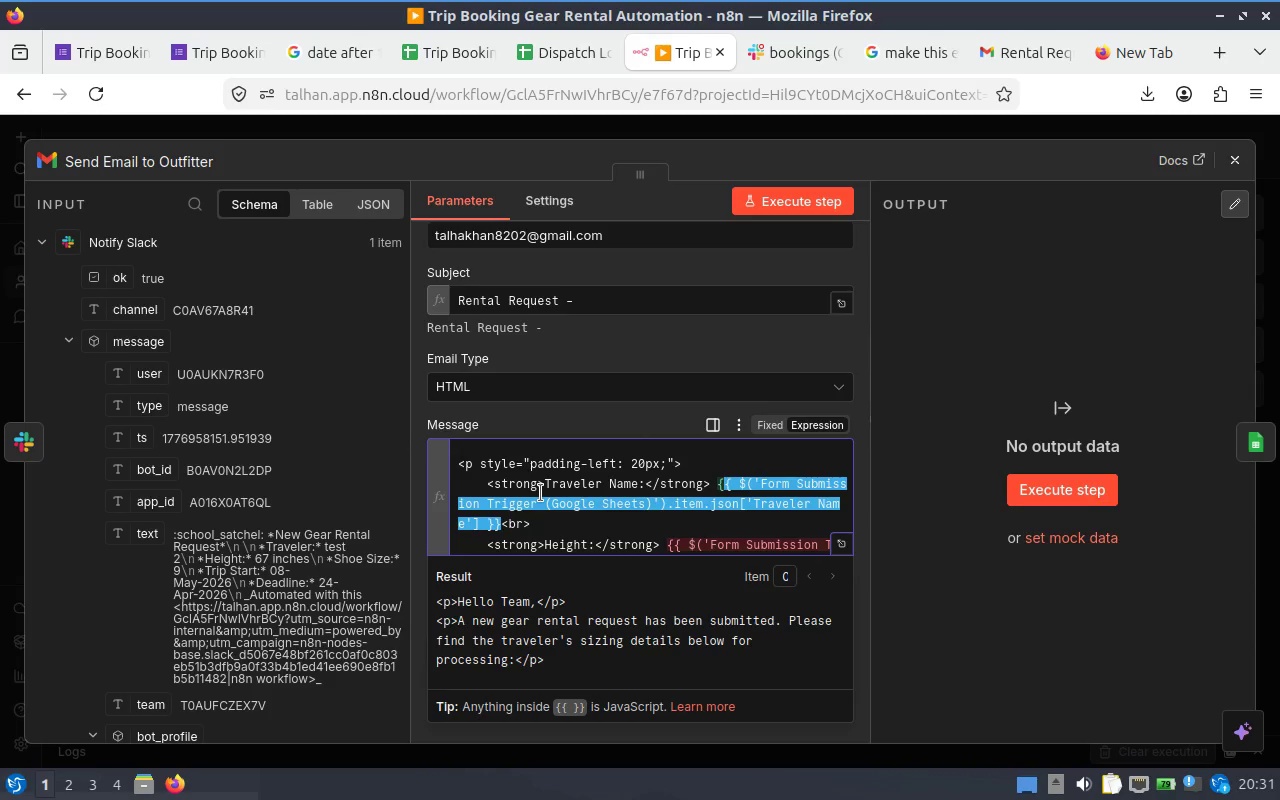 
key(Shift+ArrowLeft)
 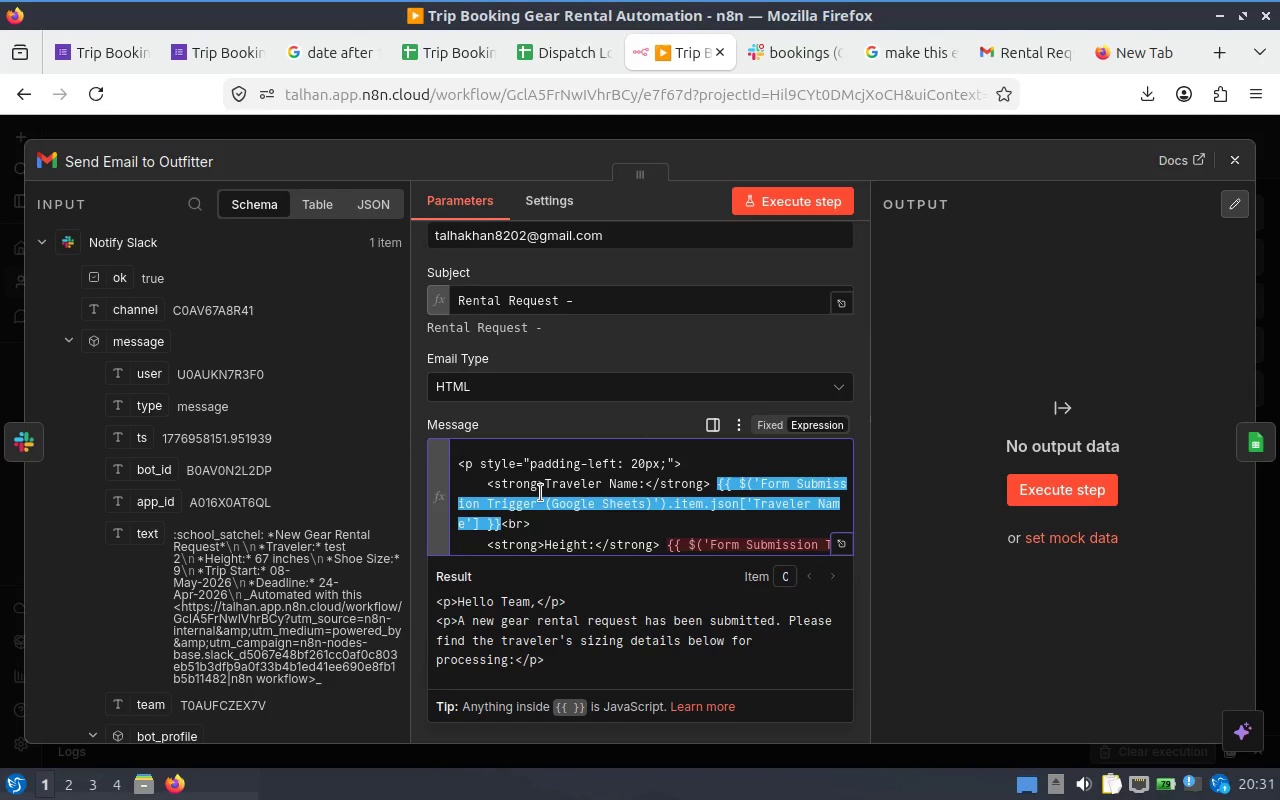 
key(Backspace)
 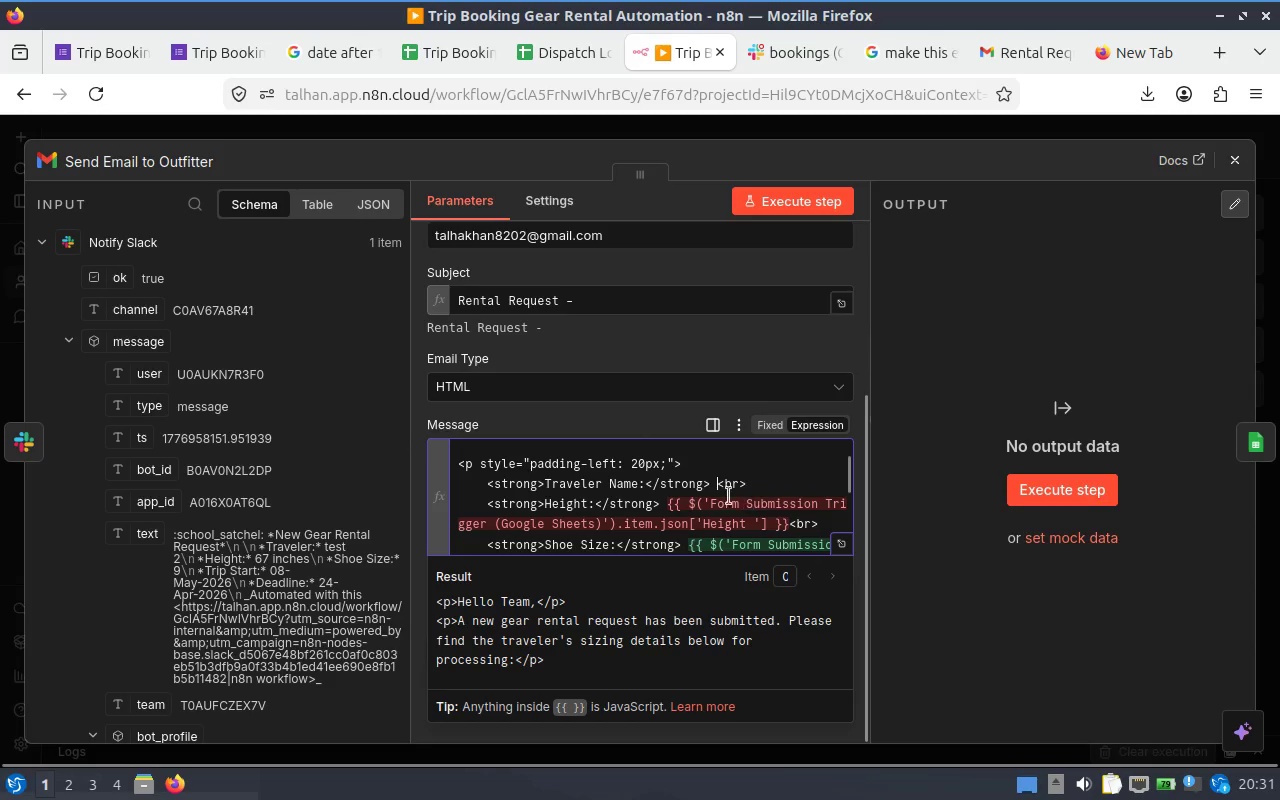 
scroll: coordinate [241, 399], scroll_direction: up, amount: 2.0
 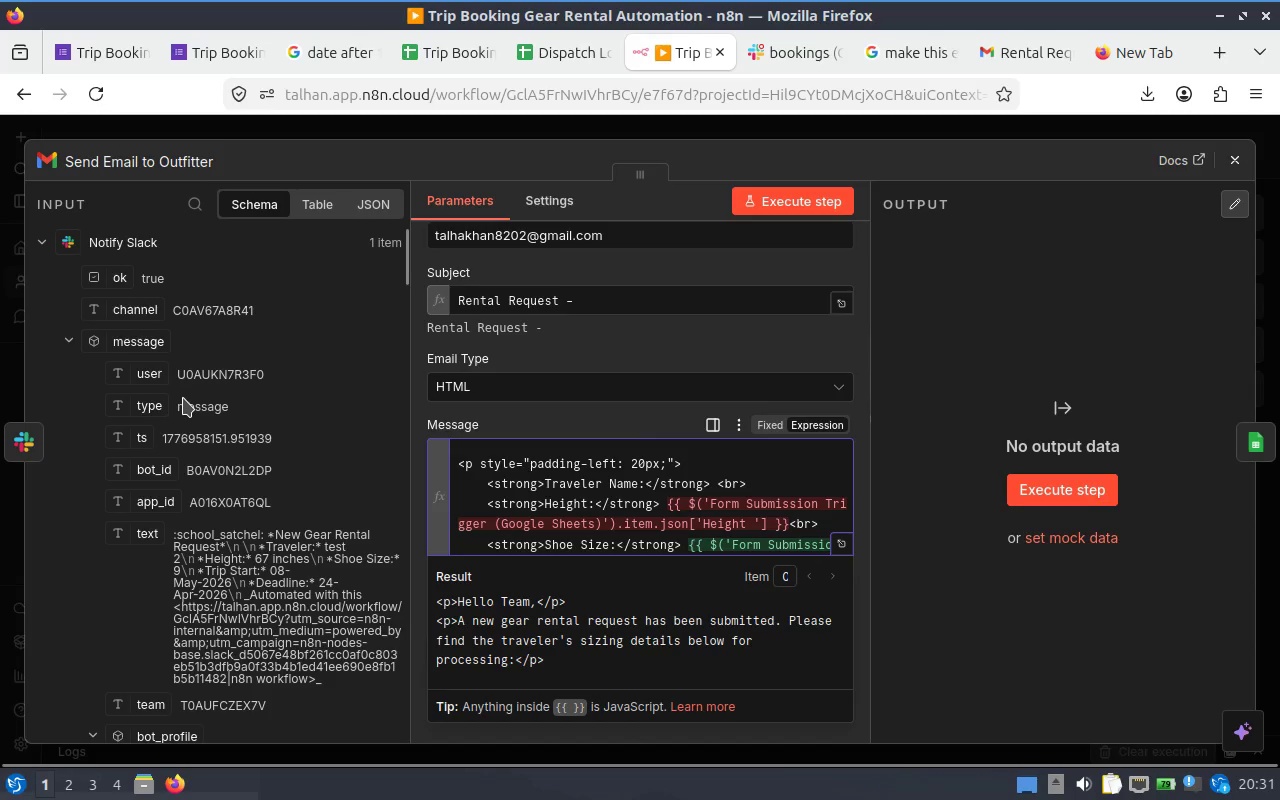 
scroll: coordinate [161, 444], scroll_direction: down, amount: 3.0
 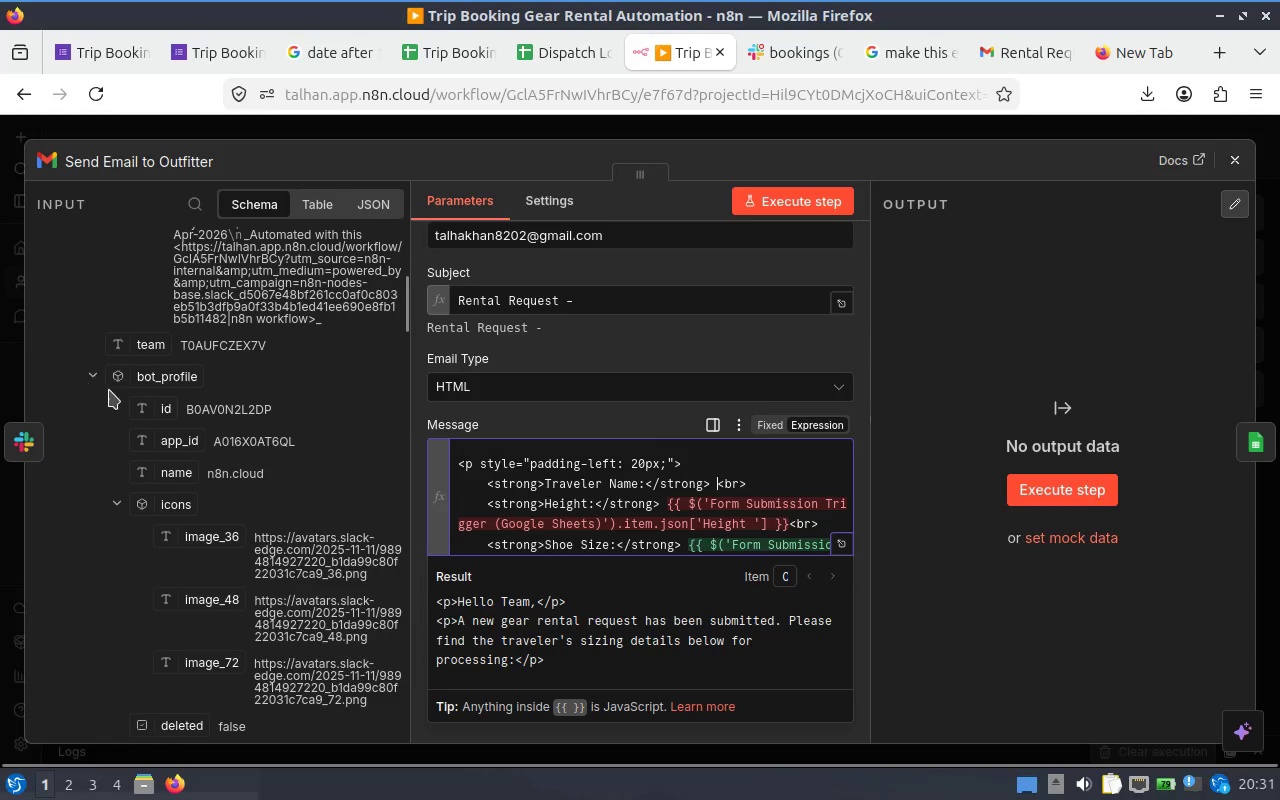 
left_click([94, 382])
 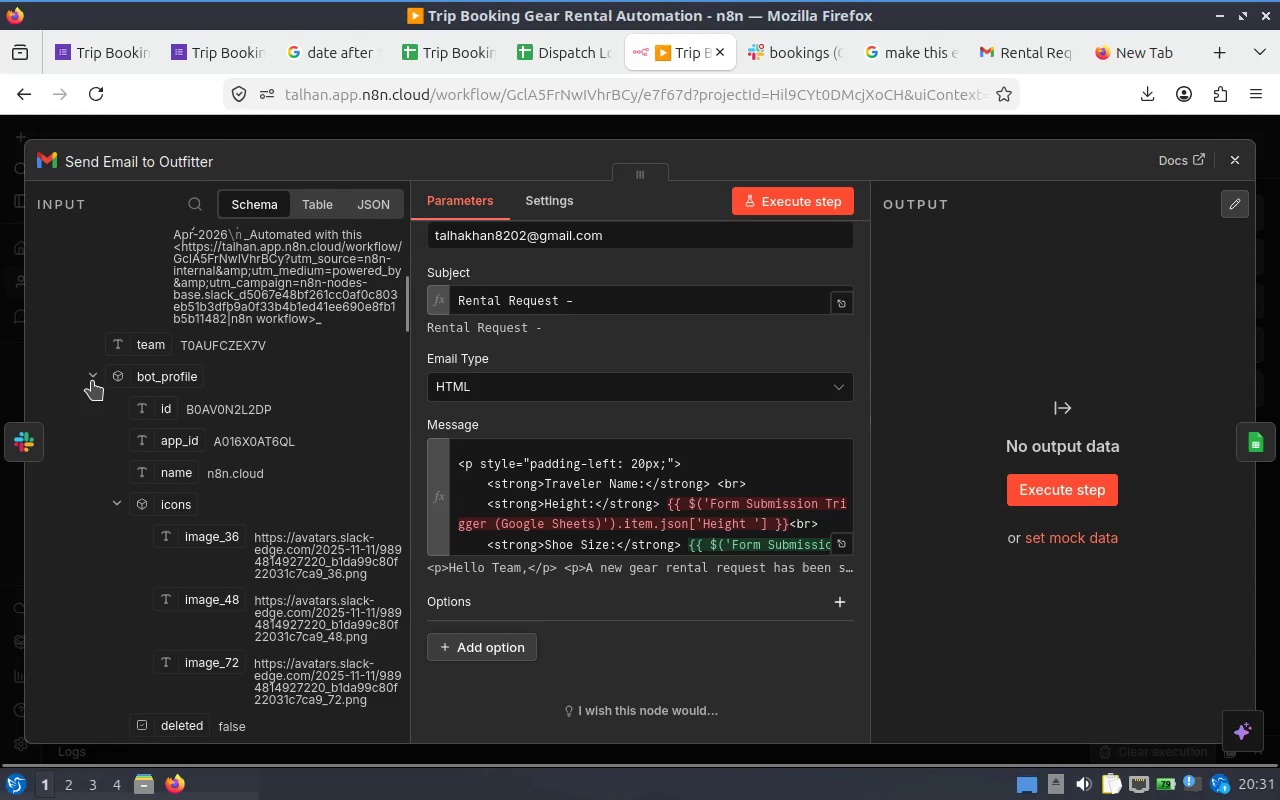 
left_click([91, 381])
 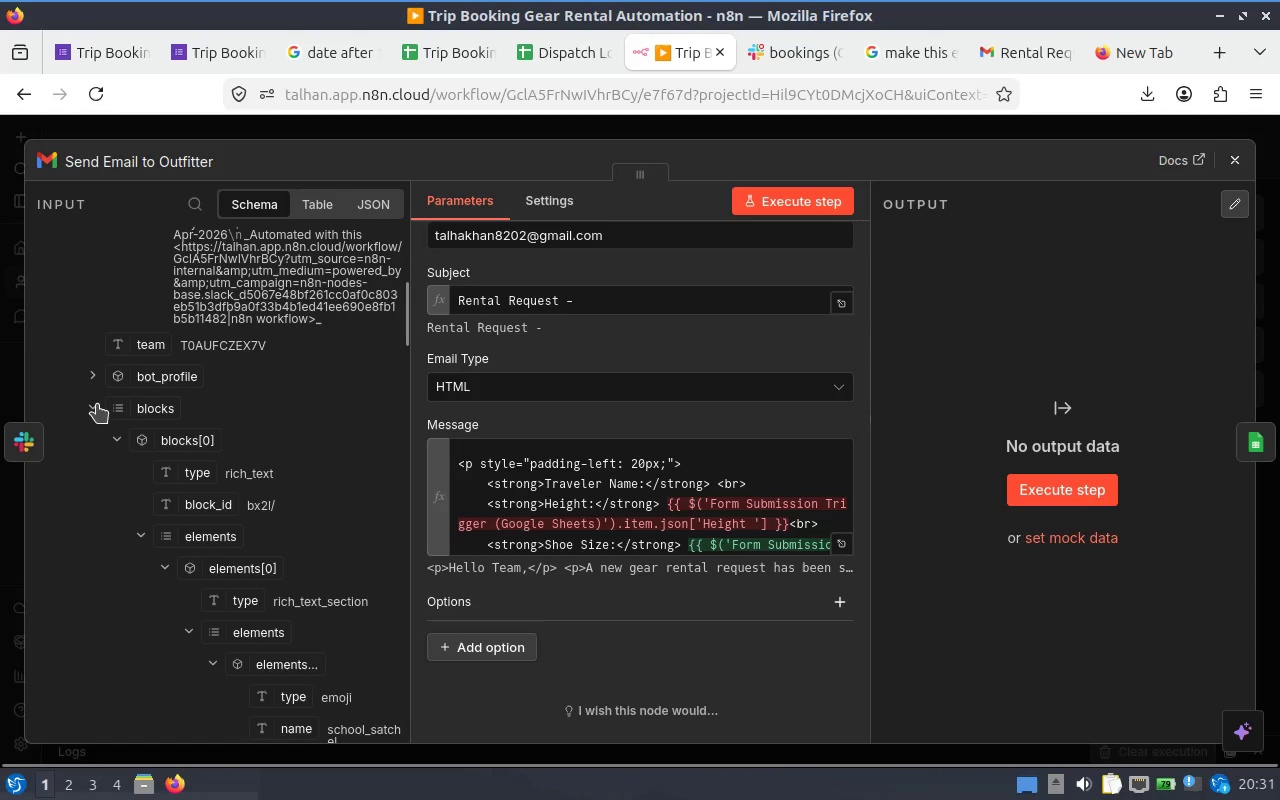 
left_click([79, 404])
 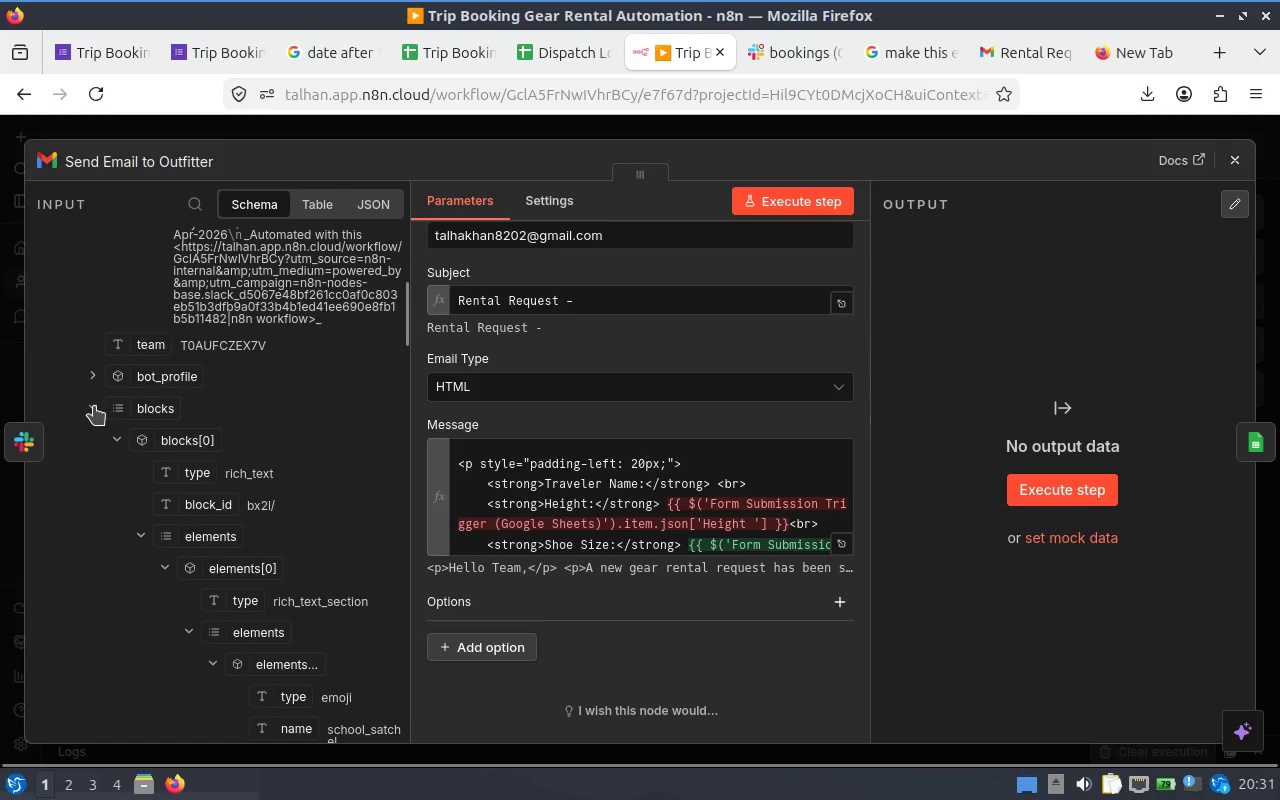 
left_click([93, 406])
 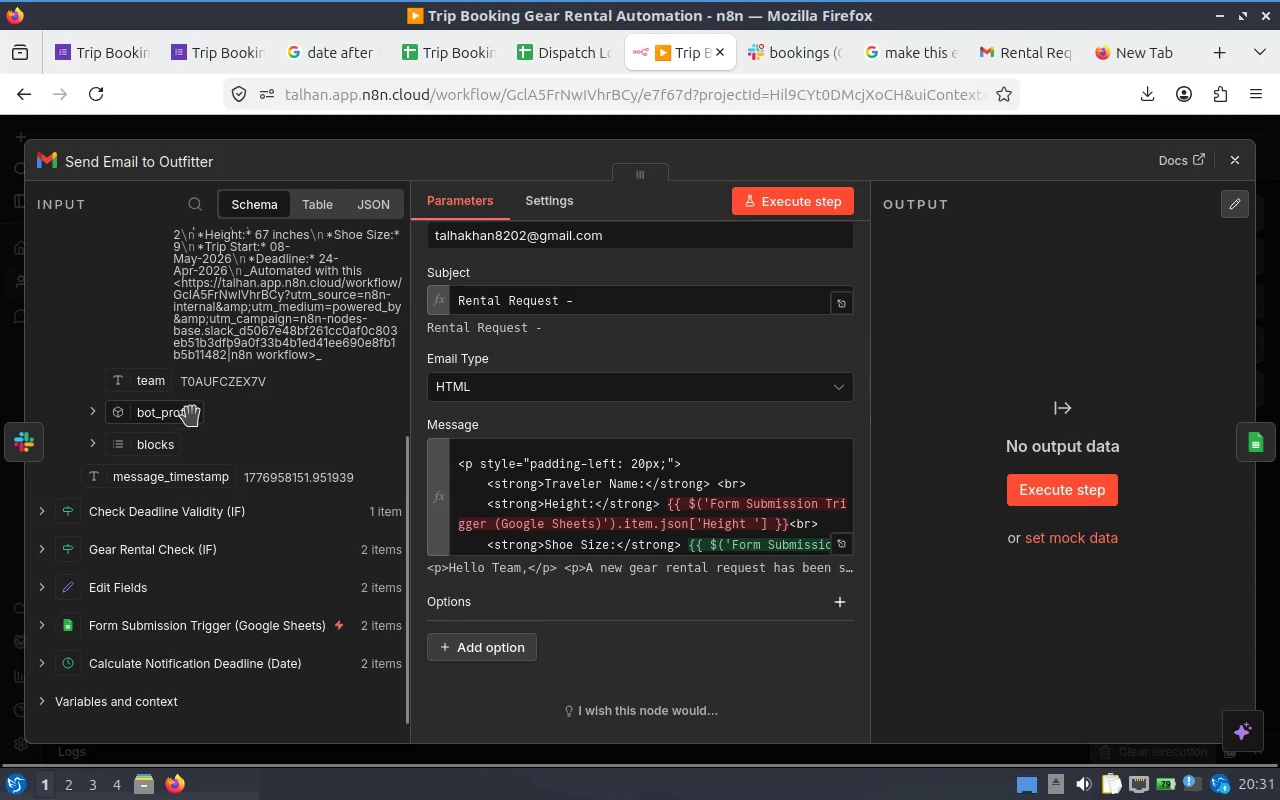 
scroll: coordinate [193, 417], scroll_direction: up, amount: 5.0
 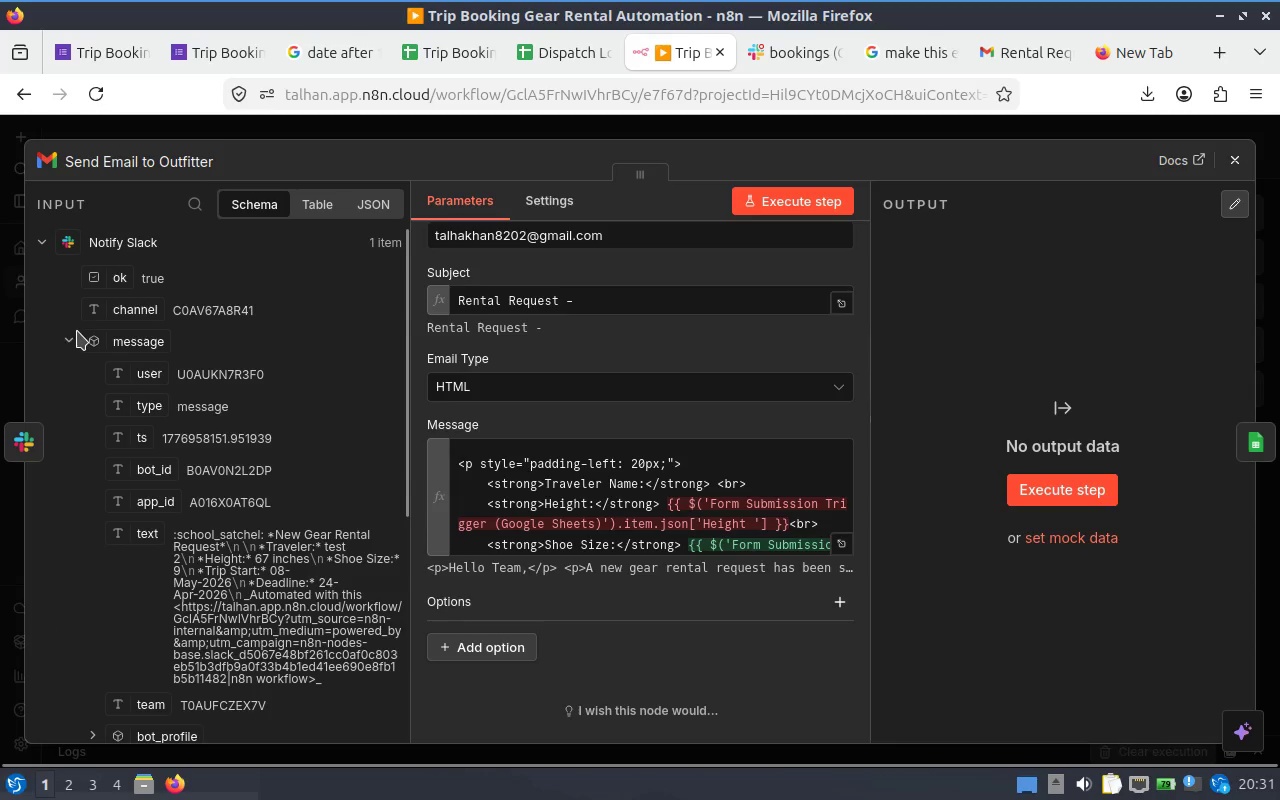 
left_click([69, 334])
 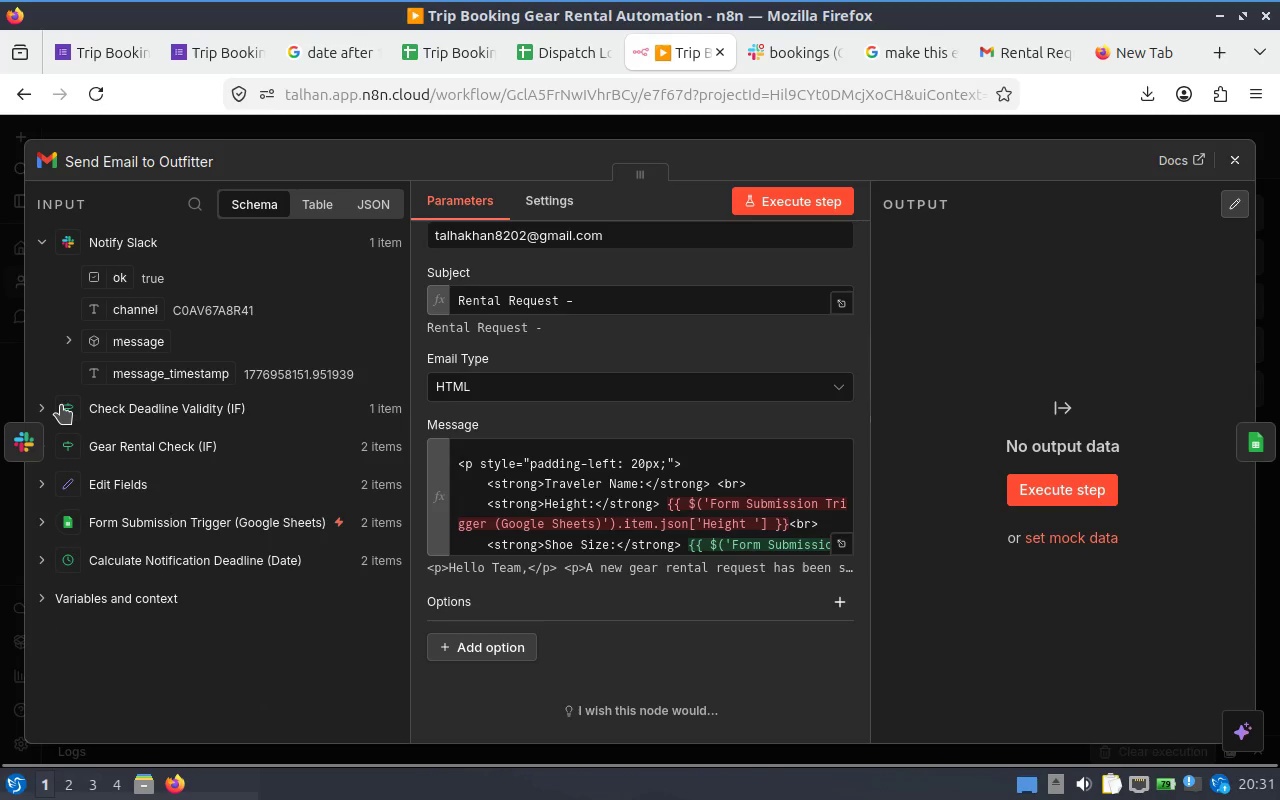 
left_click([40, 404])
 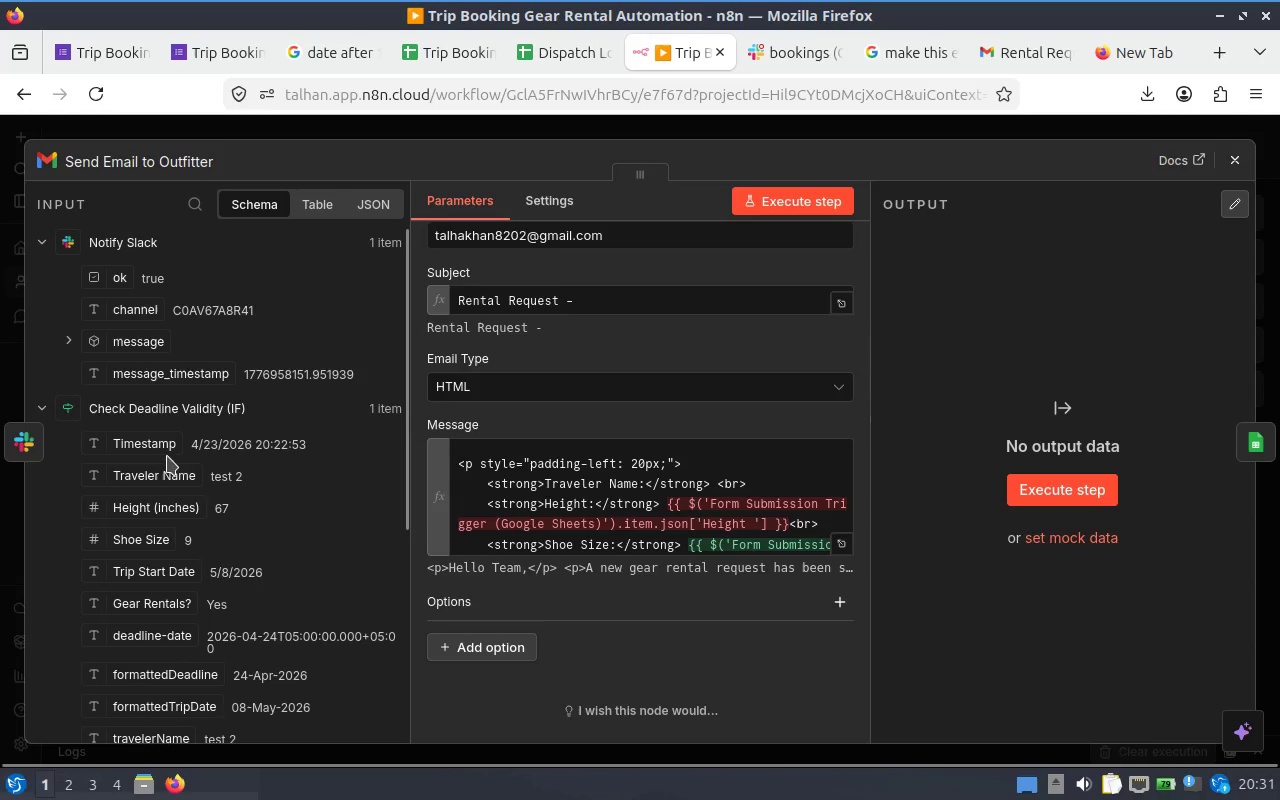 
scroll: coordinate [176, 465], scroll_direction: down, amount: 1.0
 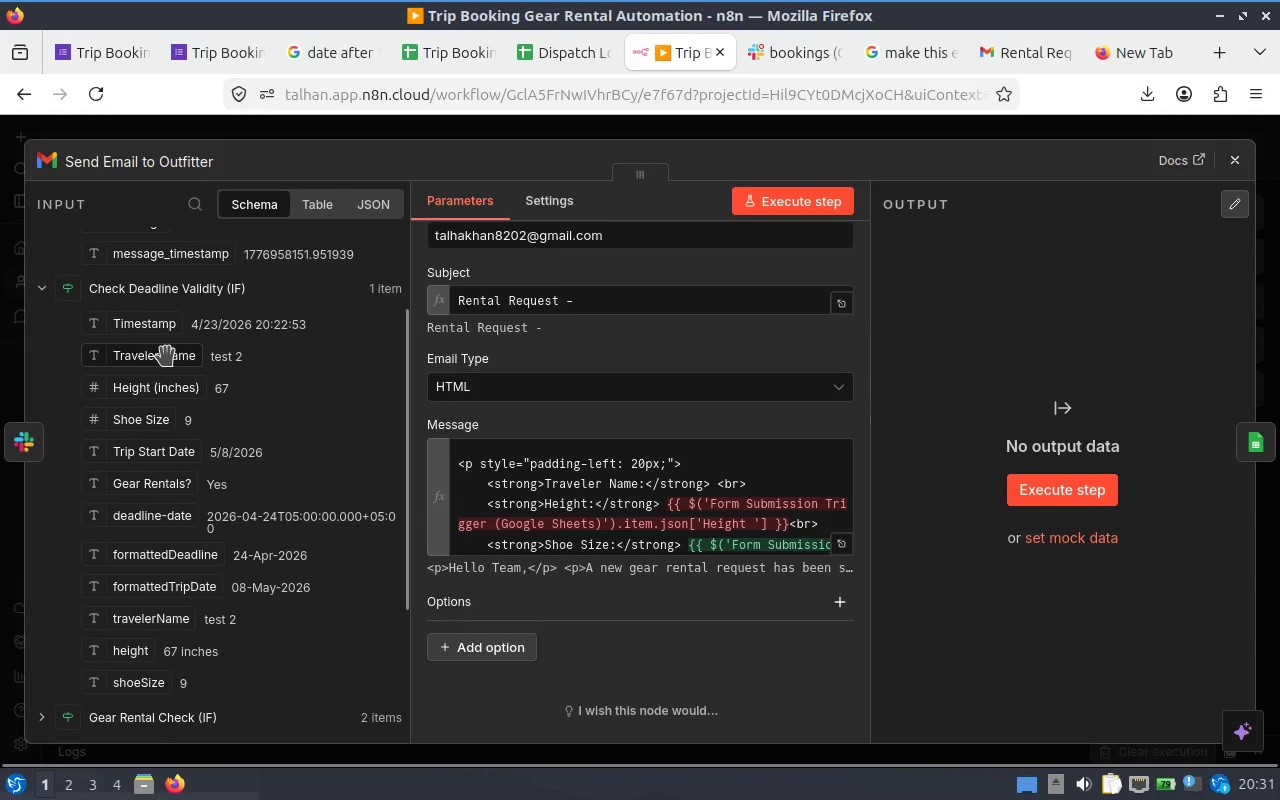 
left_click_drag(start_coordinate=[159, 356], to_coordinate=[717, 487])
 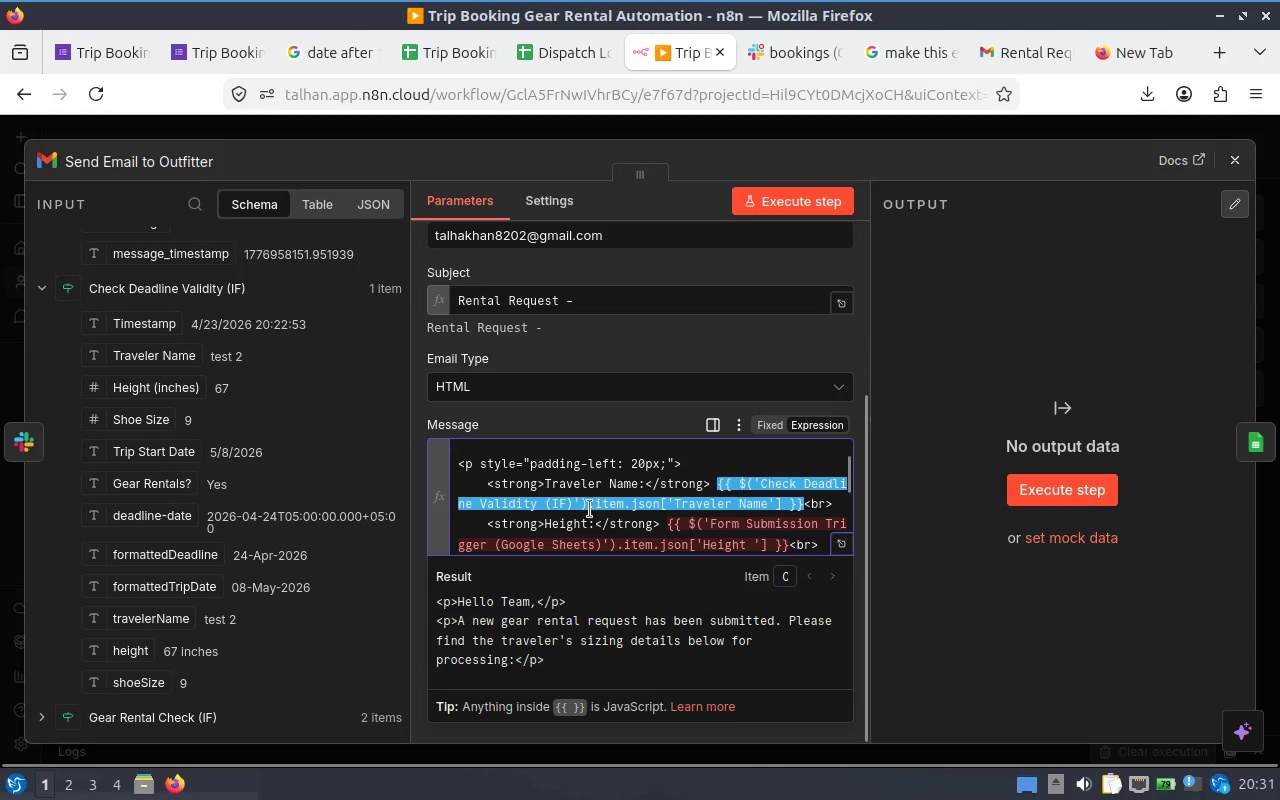 
scroll: coordinate [304, 399], scroll_direction: down, amount: 2.0
 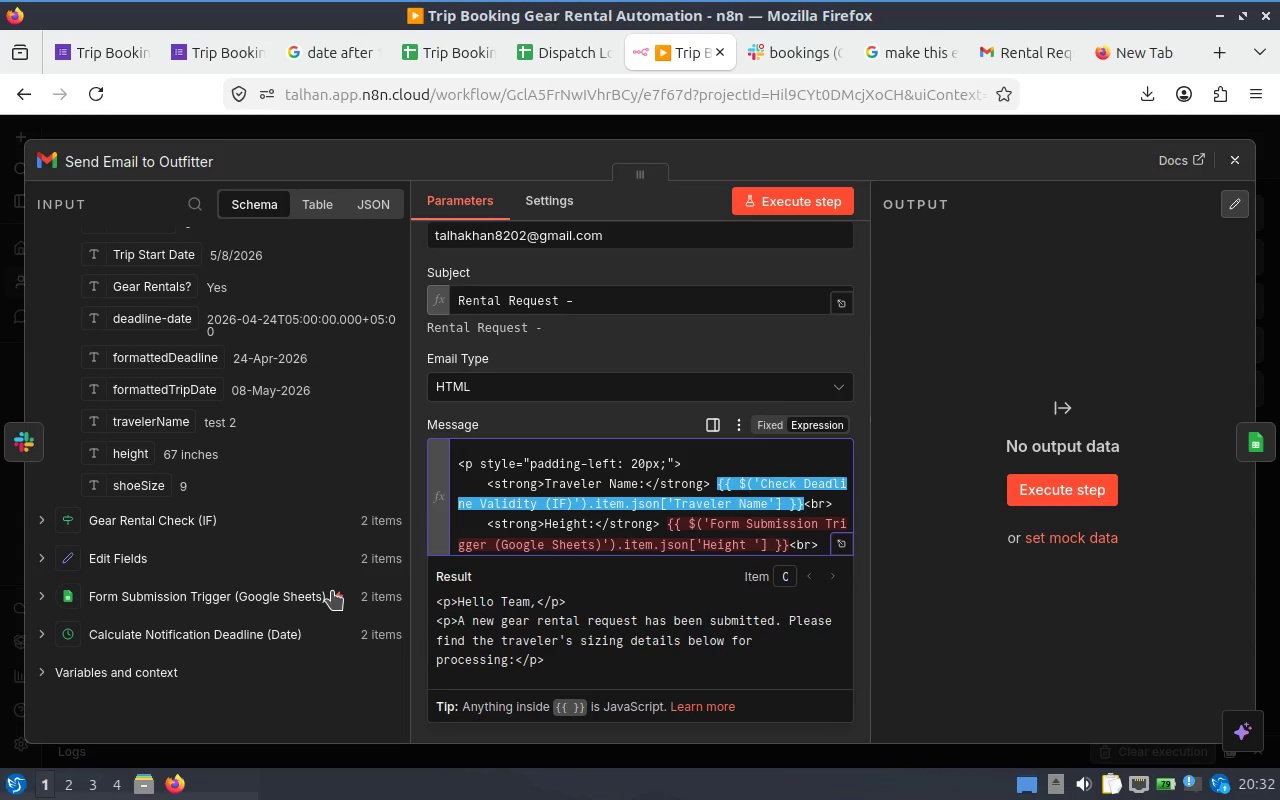 
wait(8.82)
 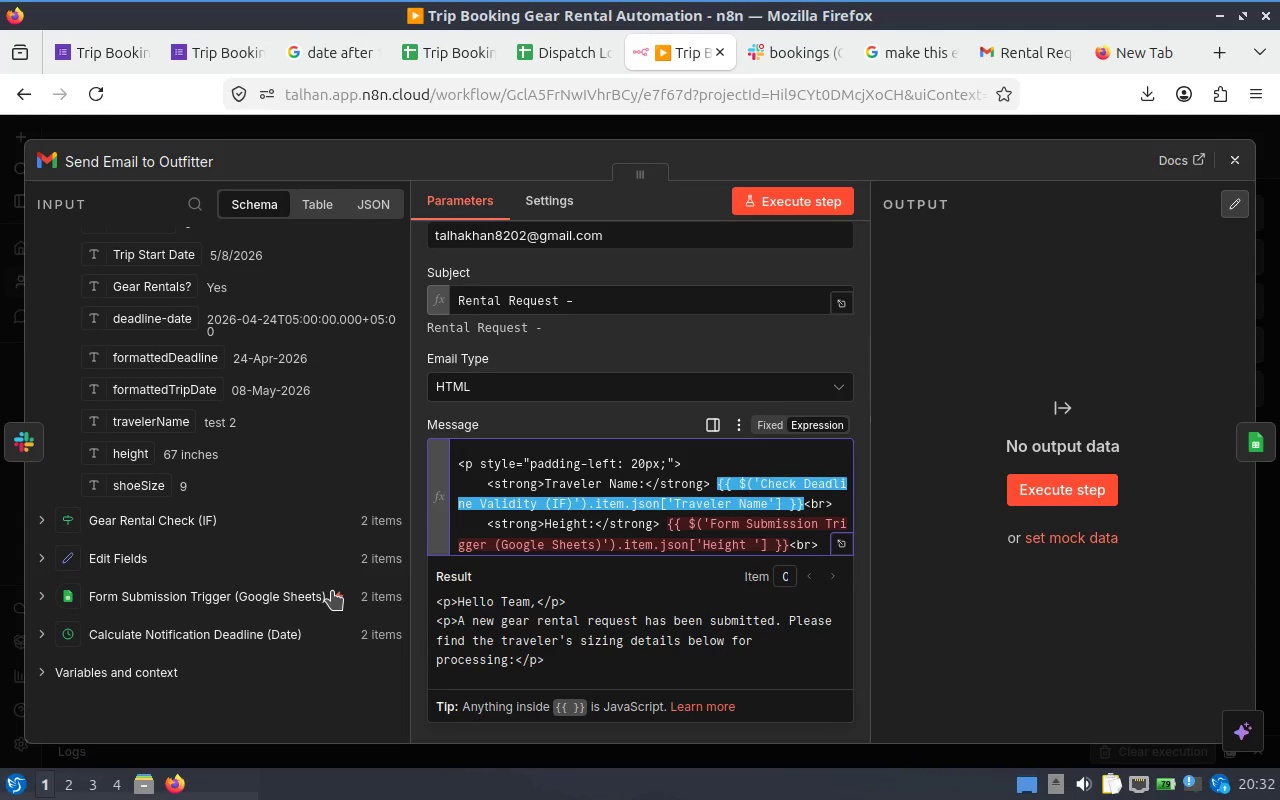 
mouse_move([1121, 3])
 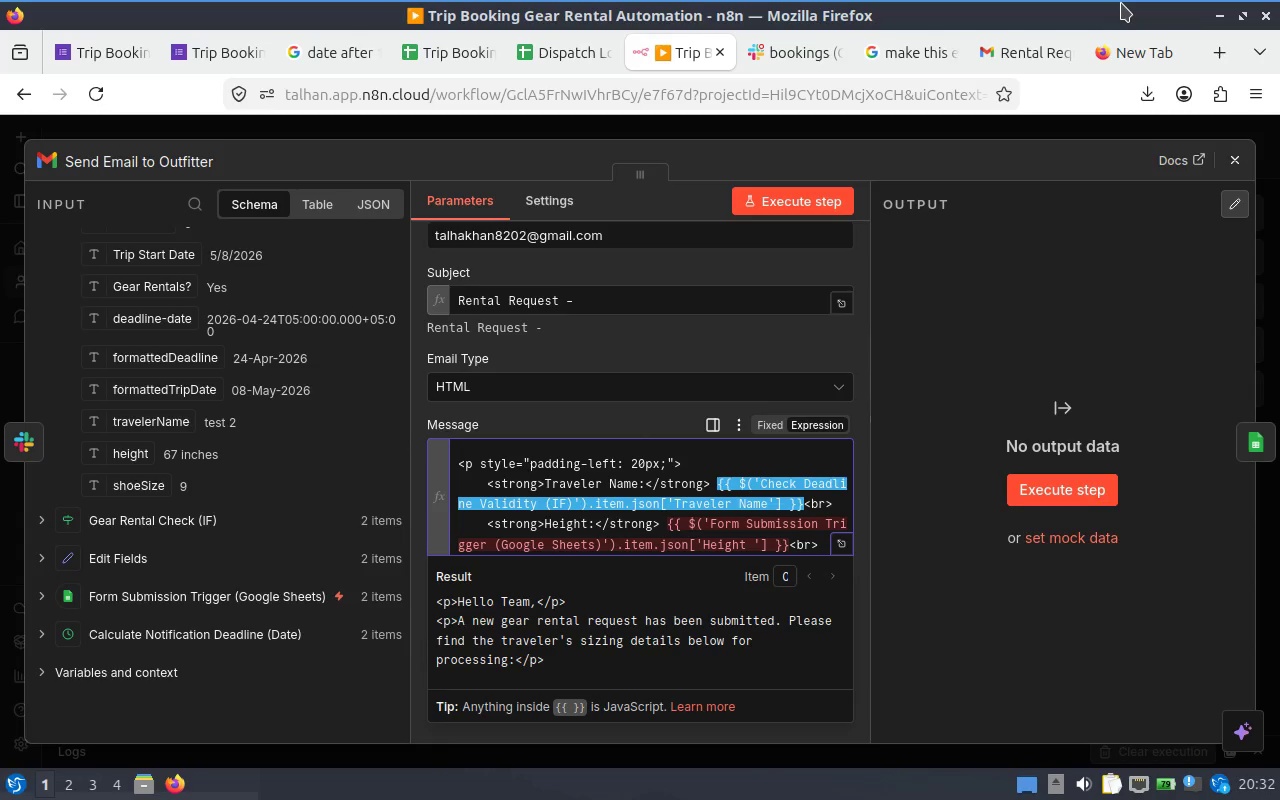 
wait(9.1)
 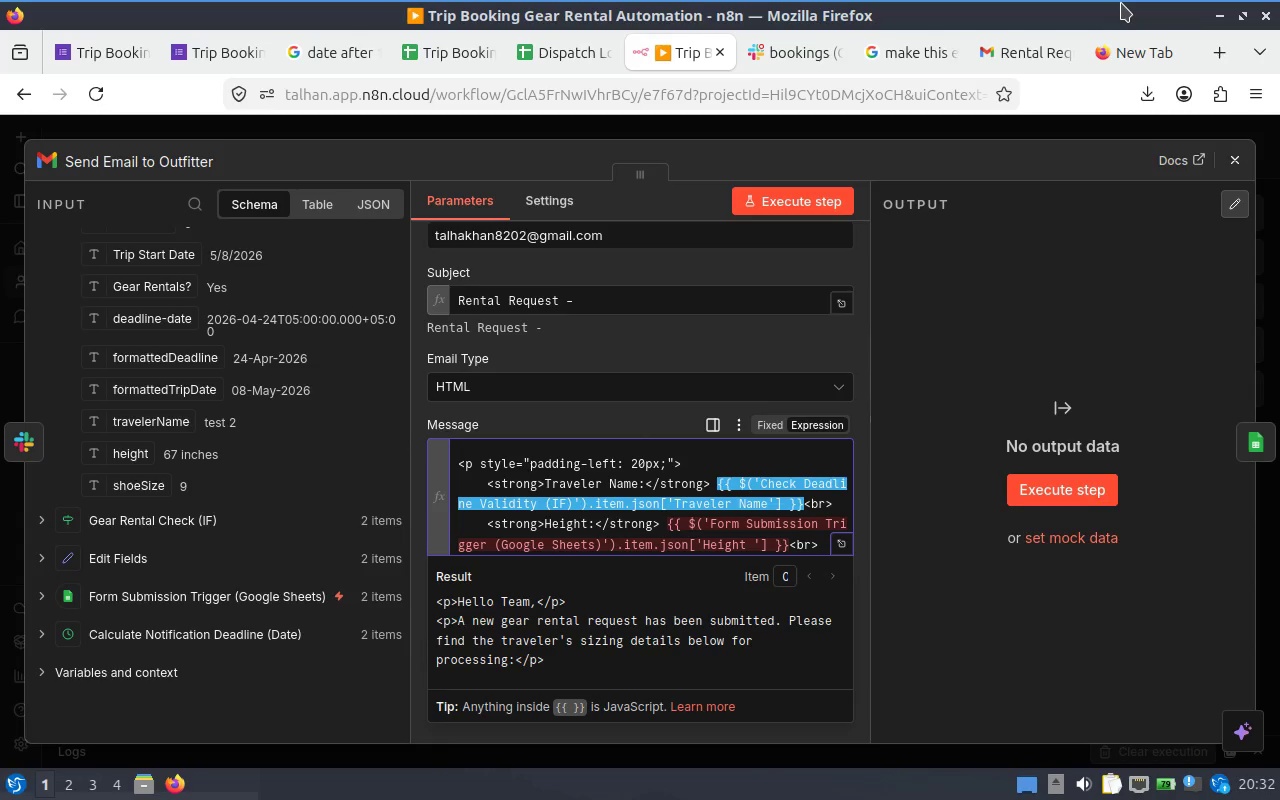 
left_click_drag(start_coordinate=[400, 166], to_coordinate=[219, 150])
 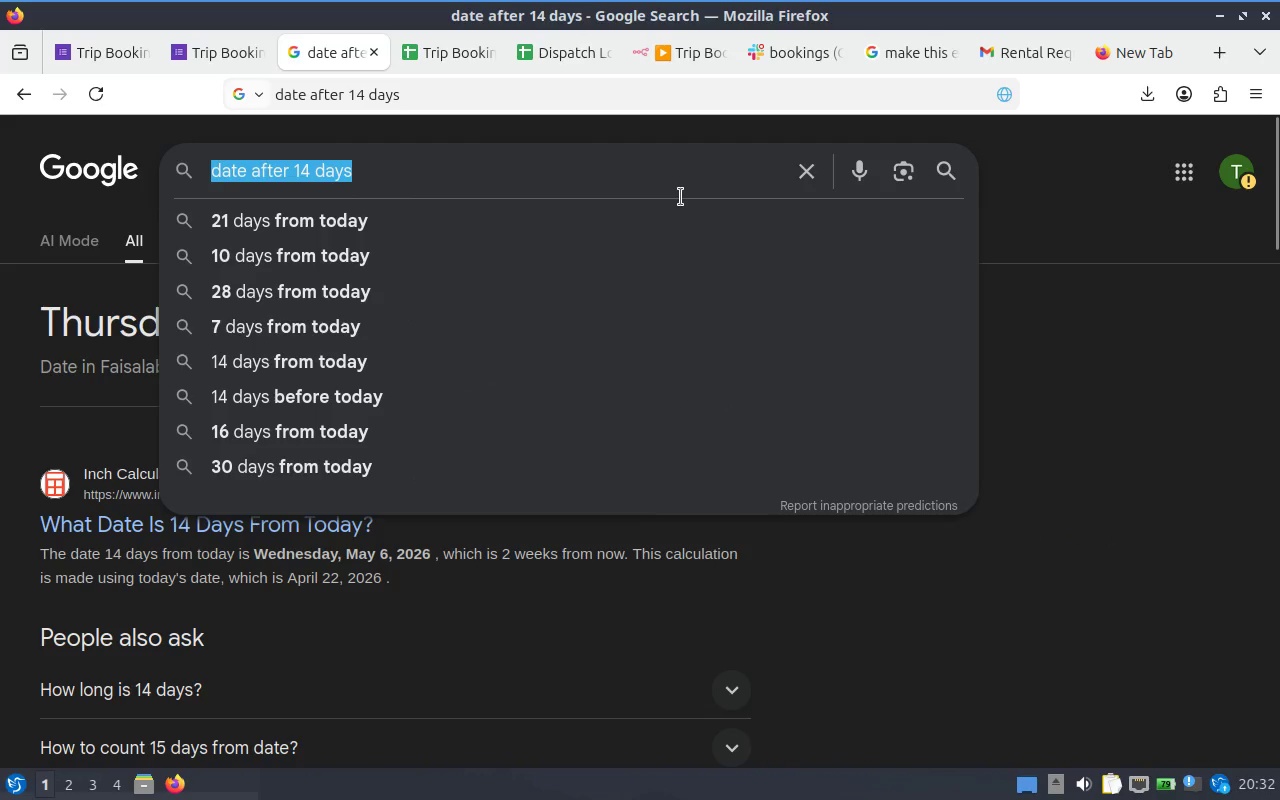 
type(what electric icn in n7)
key(Backspace)
type(8x inpu)
key(Backspace)
key(Backspace)
key(Backspace)
key(Backspace)
key(Backspace)
key(Backspace)
type(n p)
key(Backspace)
type(input men)
key(Backspace)
type(ans)
 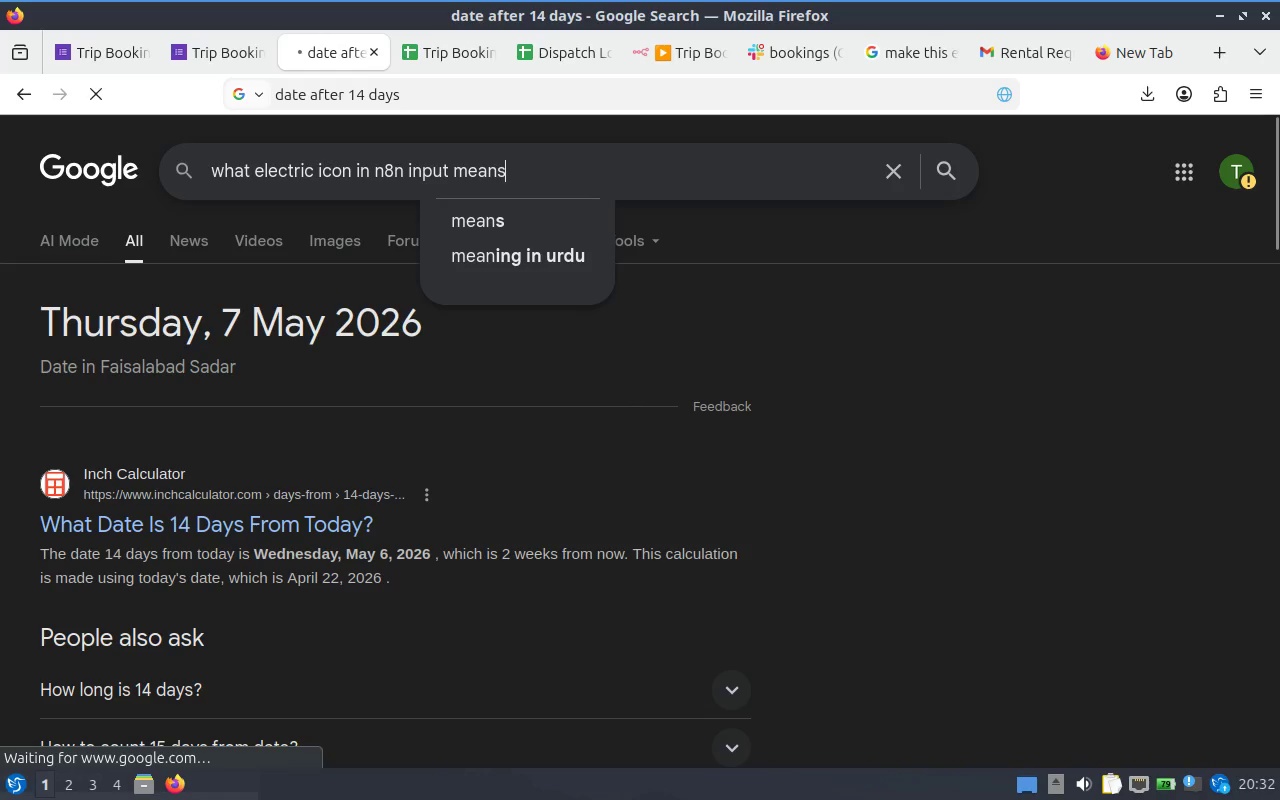 
hold_key(key=O, duration=0.33)
 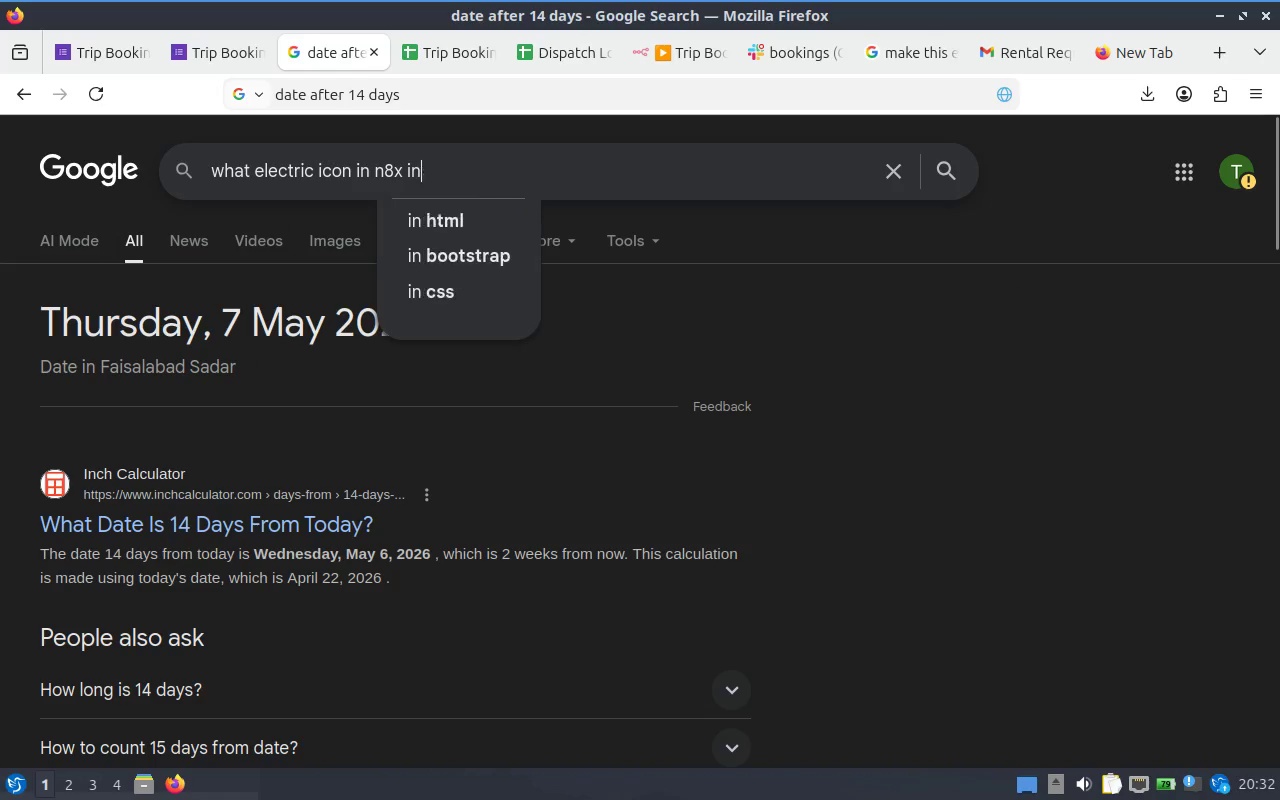 
key(Enter)
 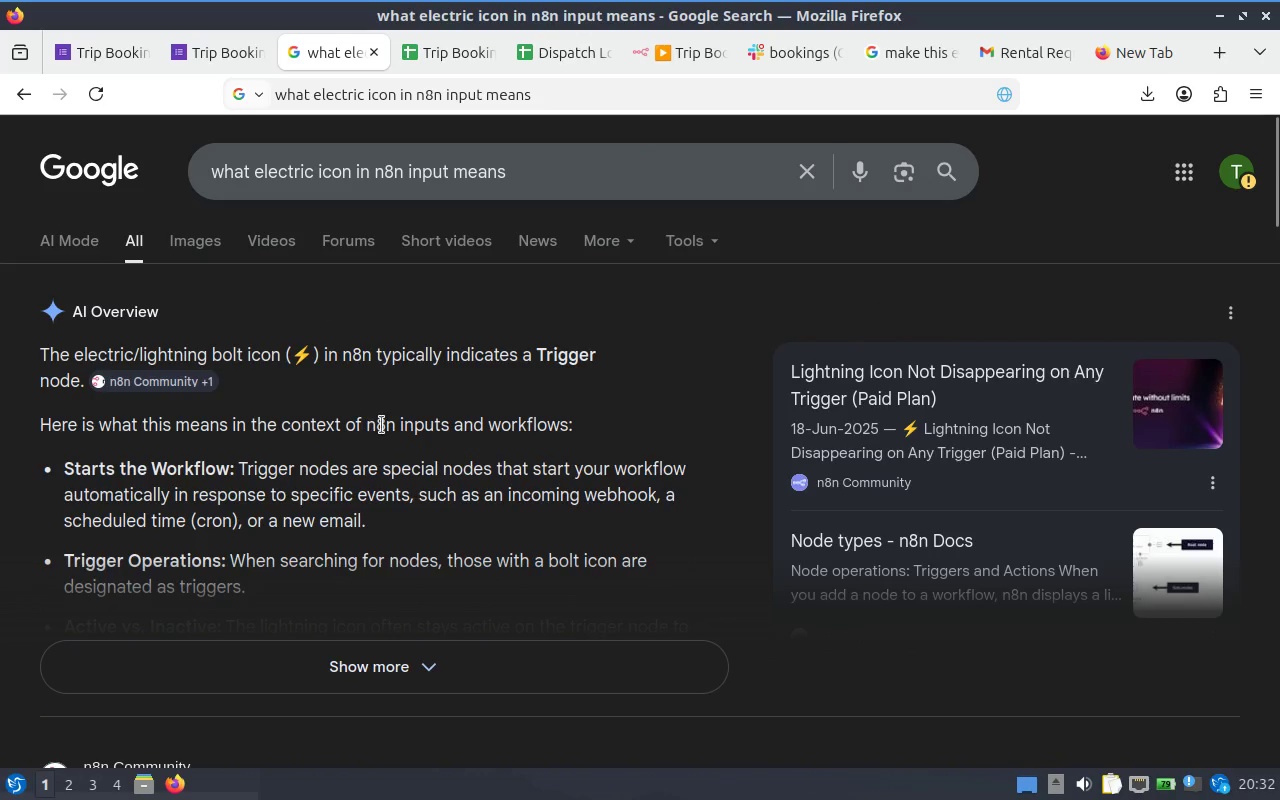 
wait(7.11)
 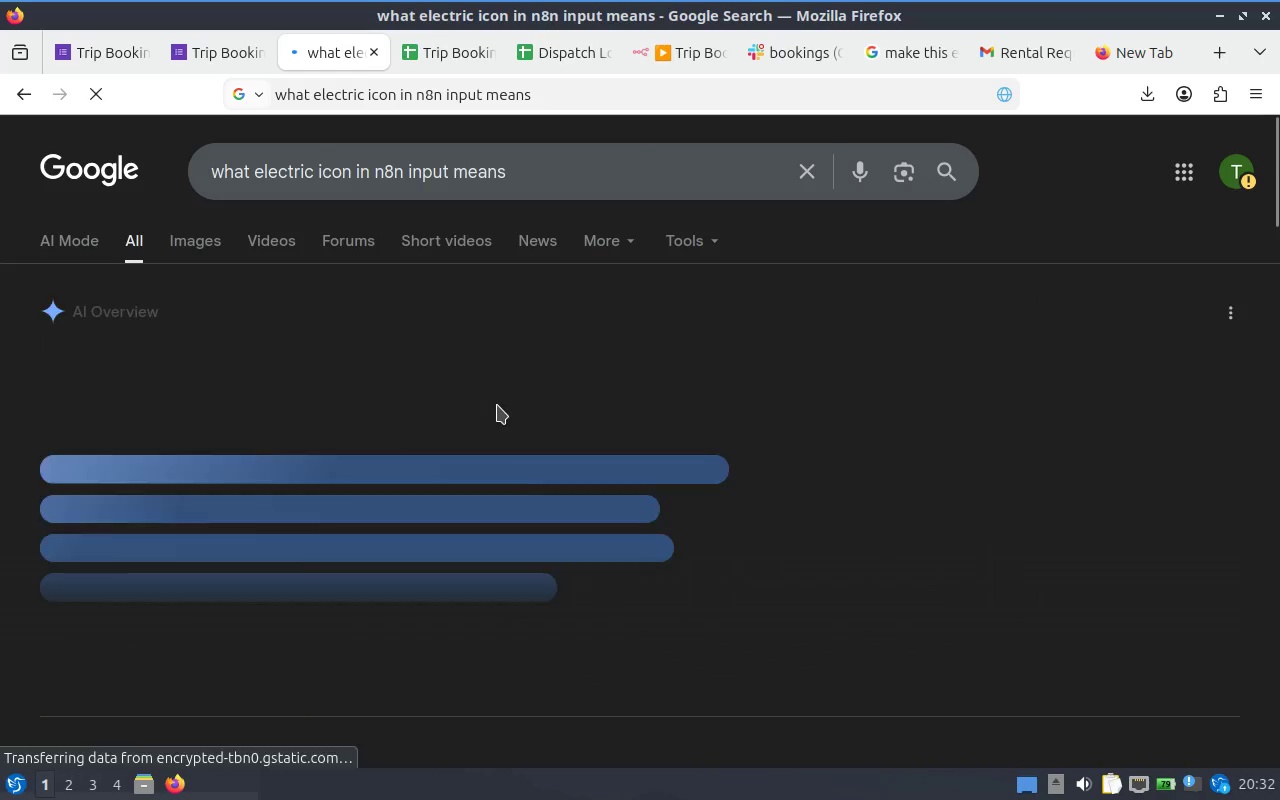 
scroll: coordinate [494, 452], scroll_direction: down, amount: 1.0
 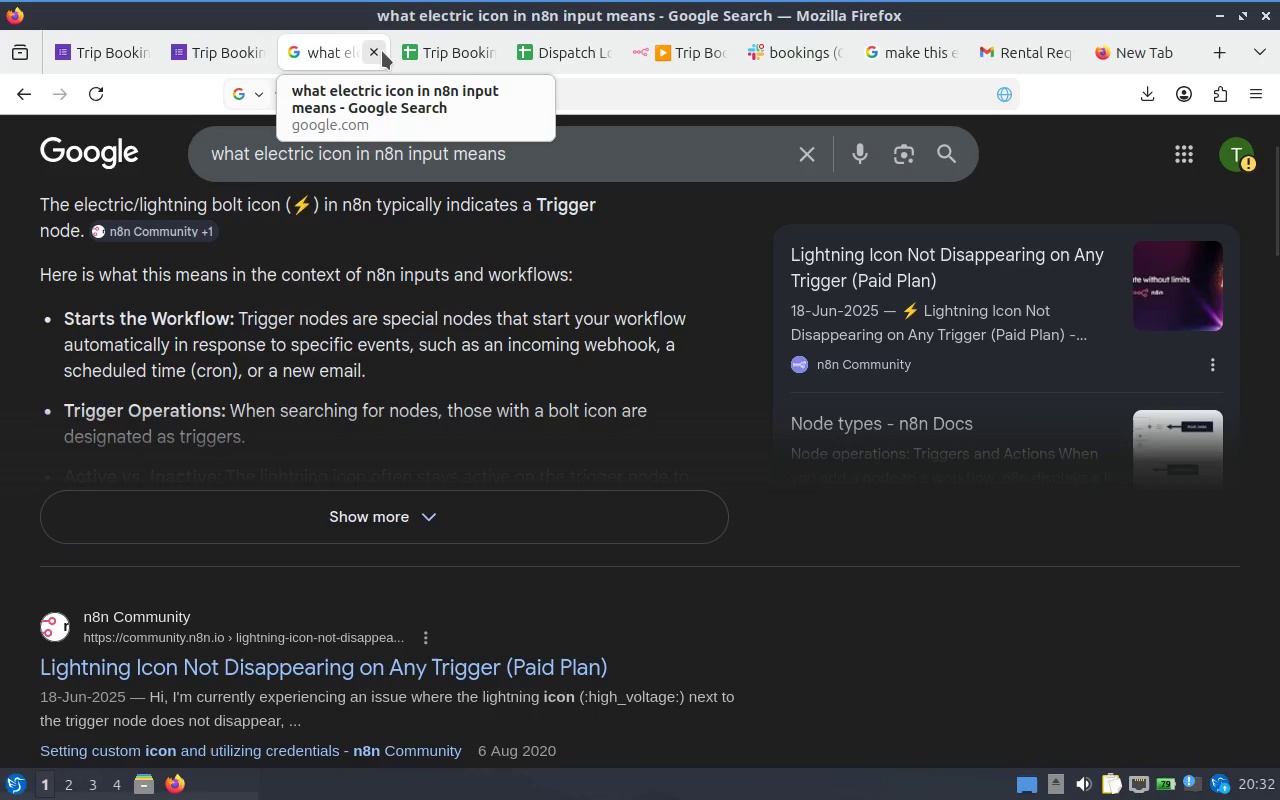 
left_click([375, 51])
 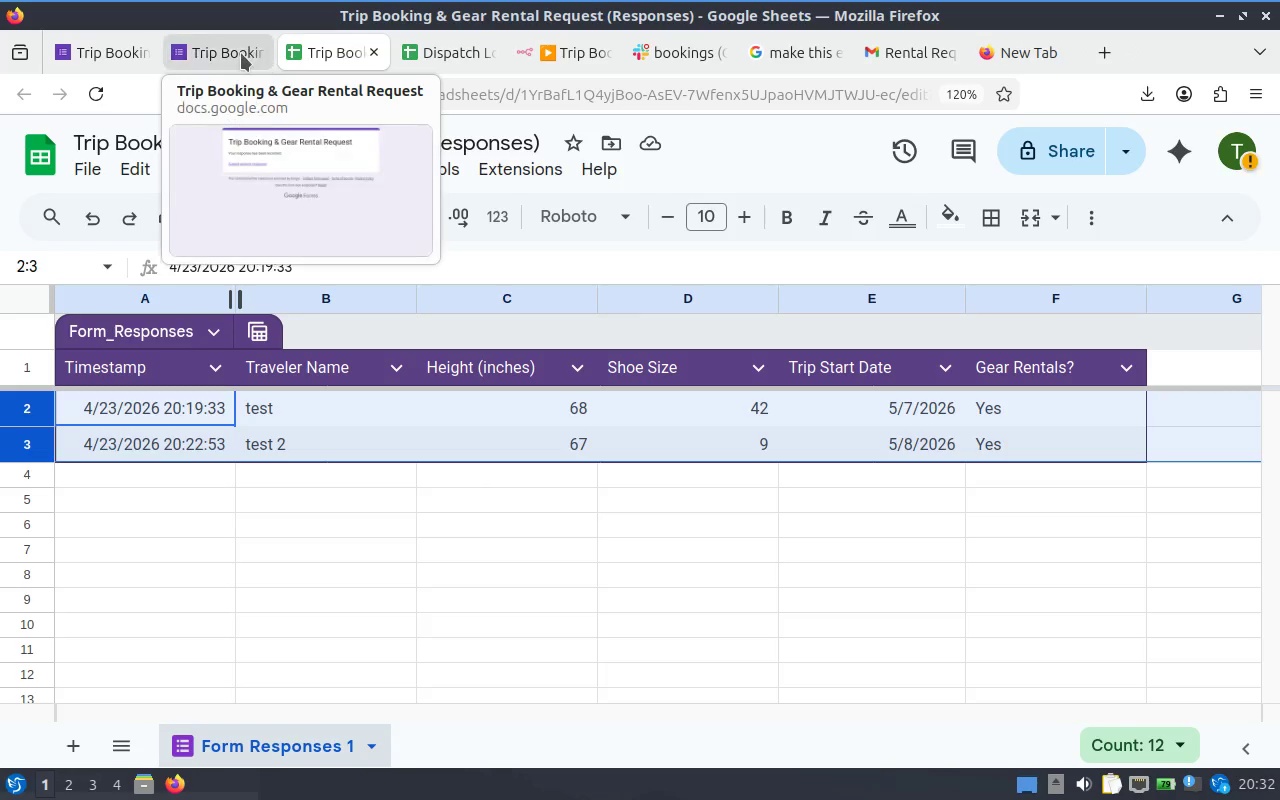 
key(Control+Shift+T)
 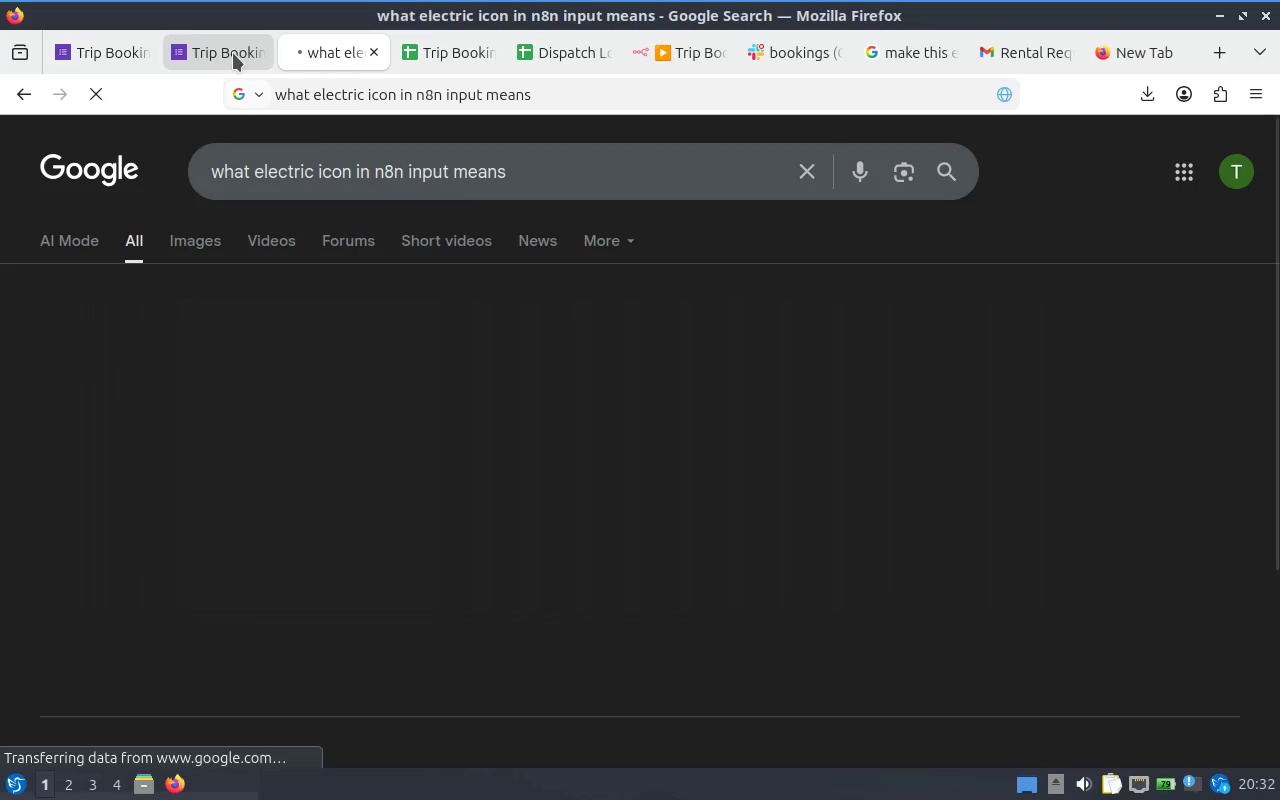 
left_click([215, 53])
 